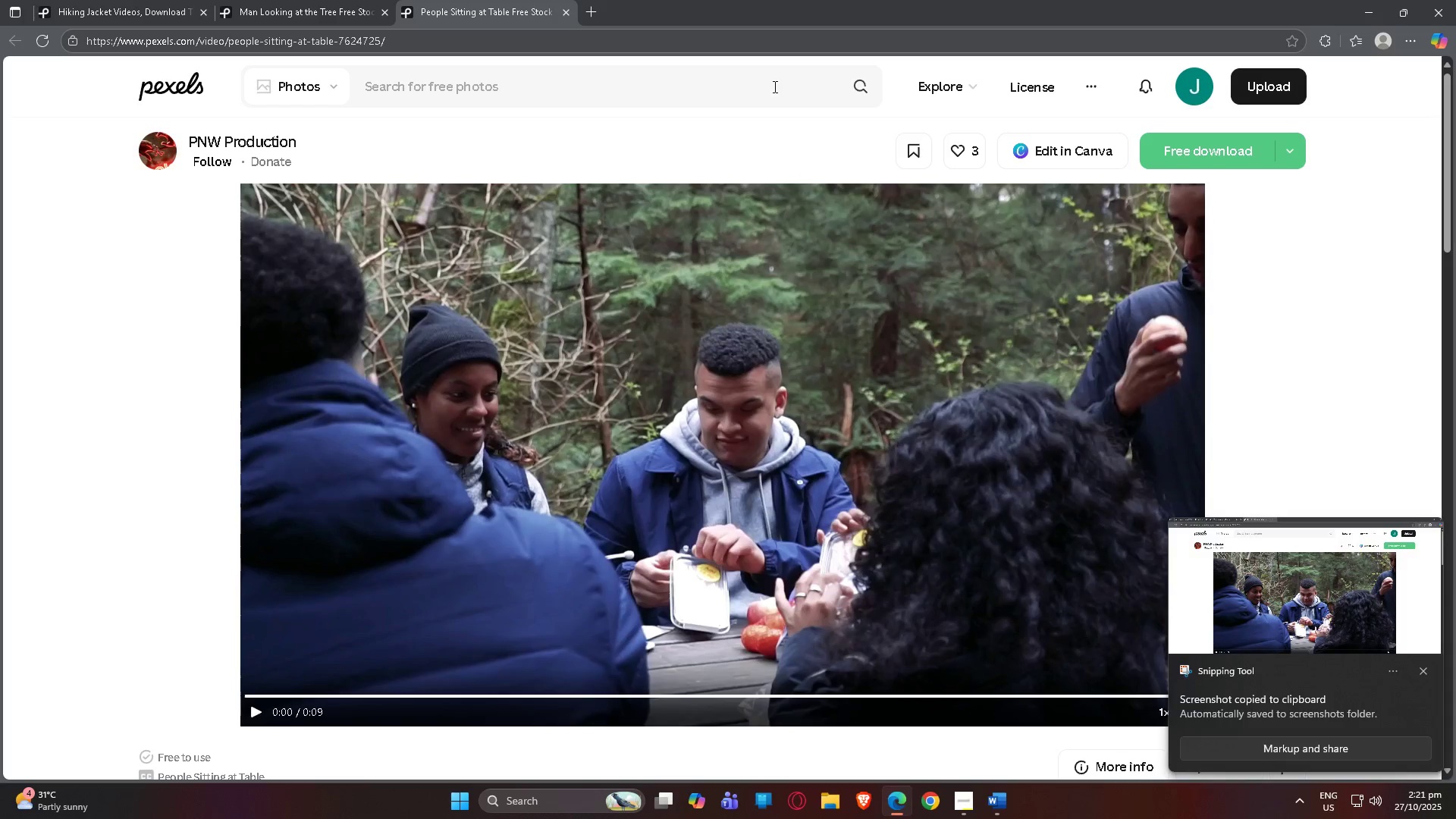 
key(Alt+AltLeft)
 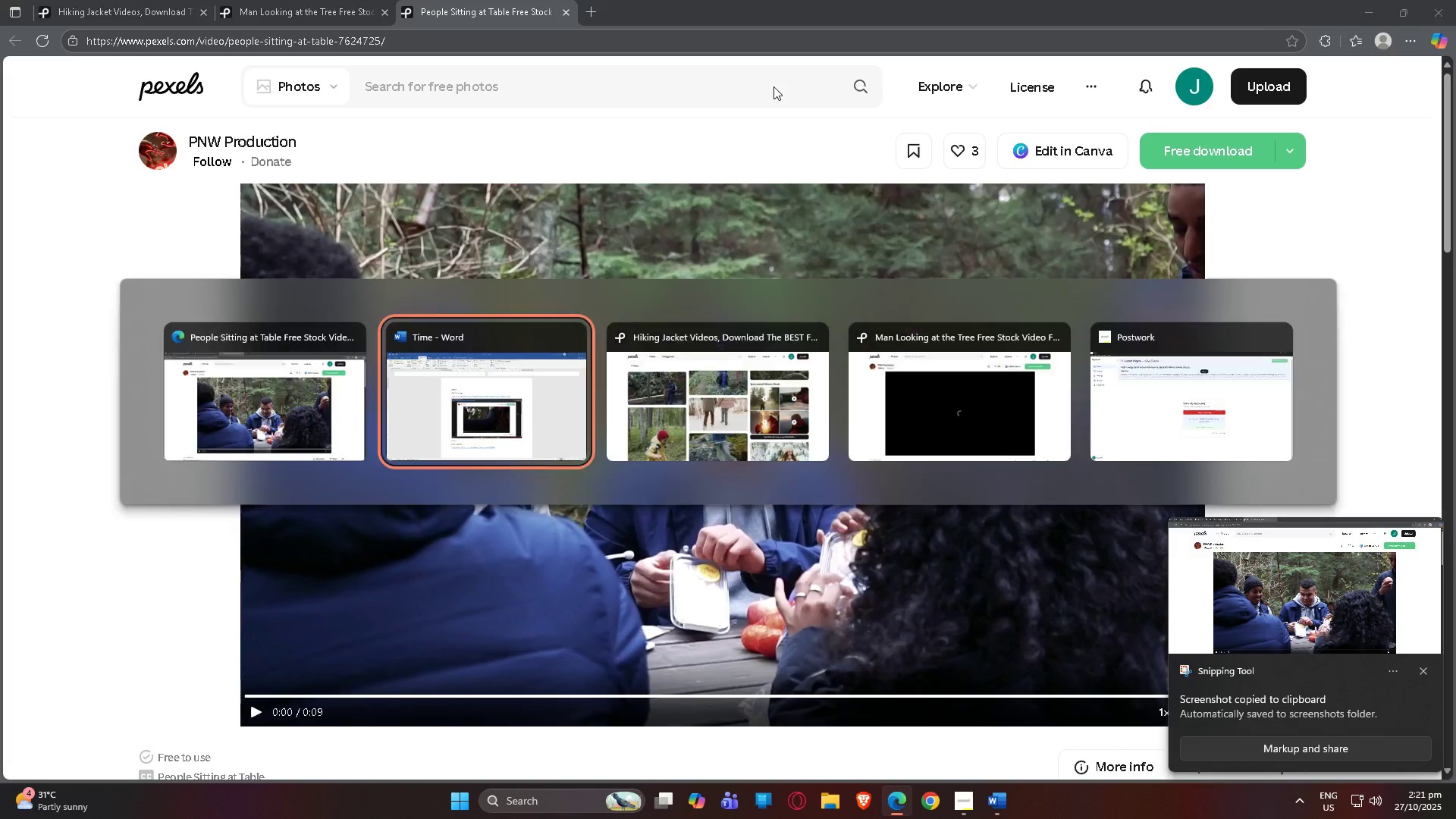 
key(Alt+Tab)
 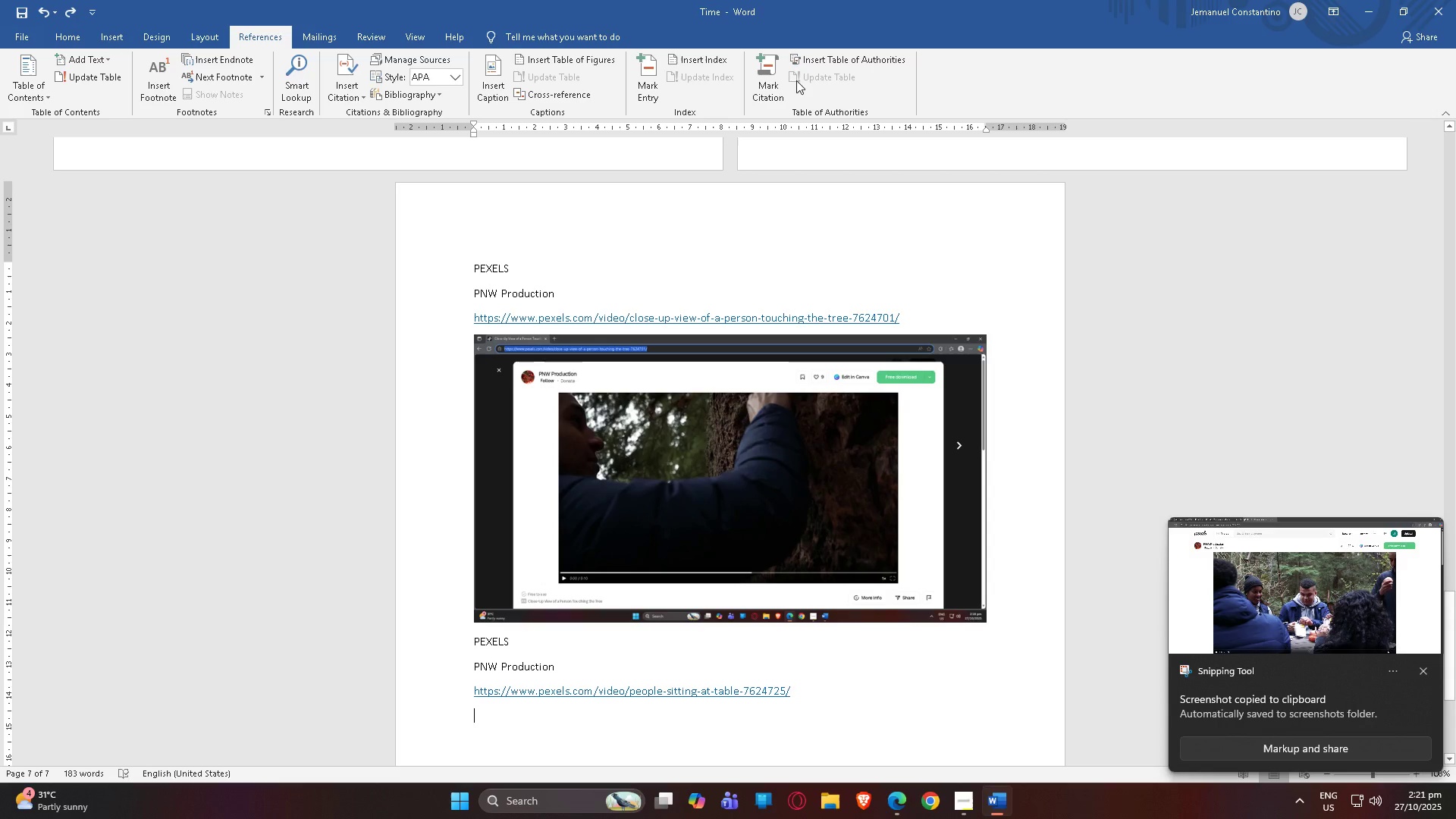 
key(Control+V)
 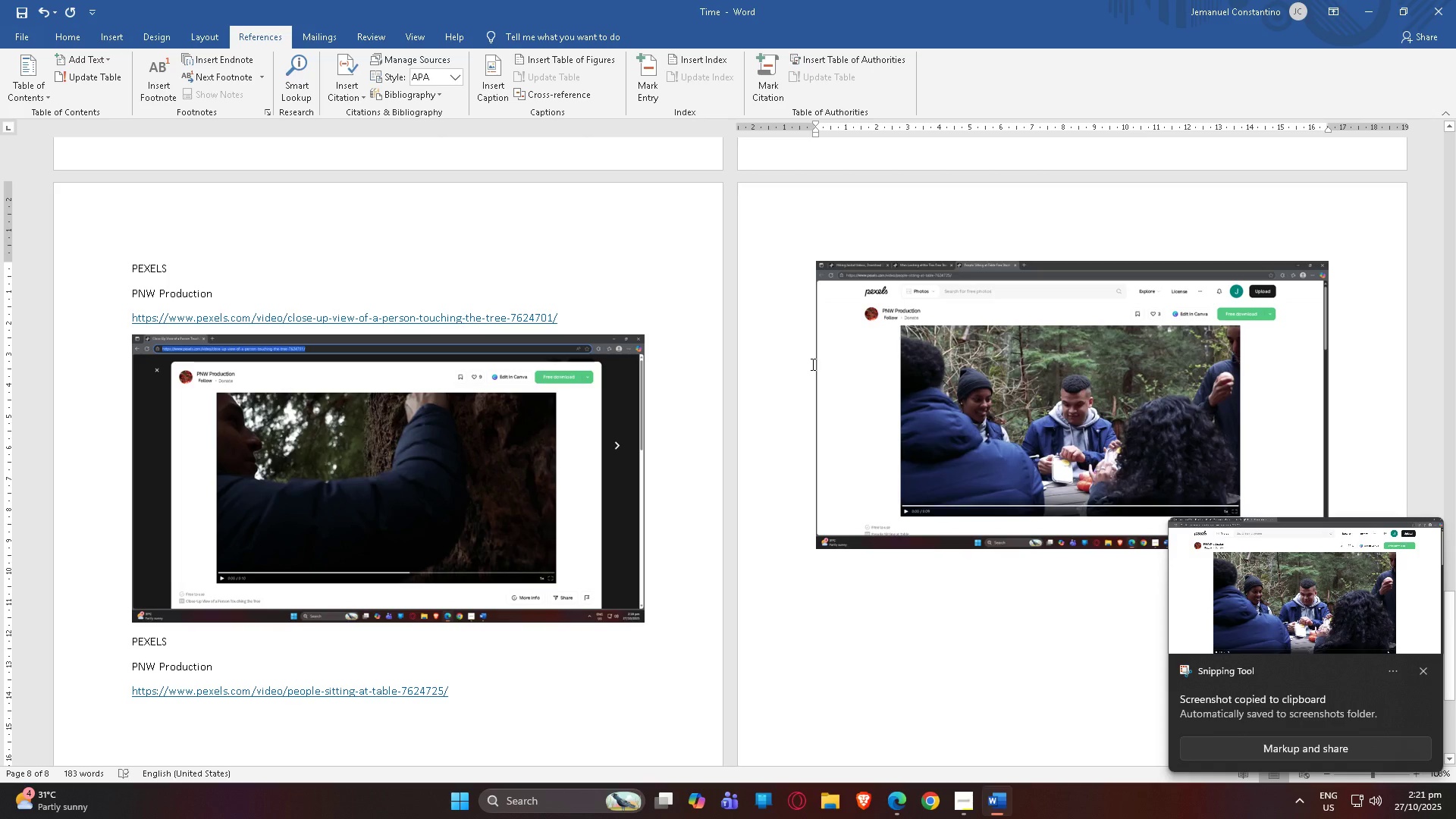 
scroll: coordinate [784, 412], scroll_direction: down, amount: 3.0
 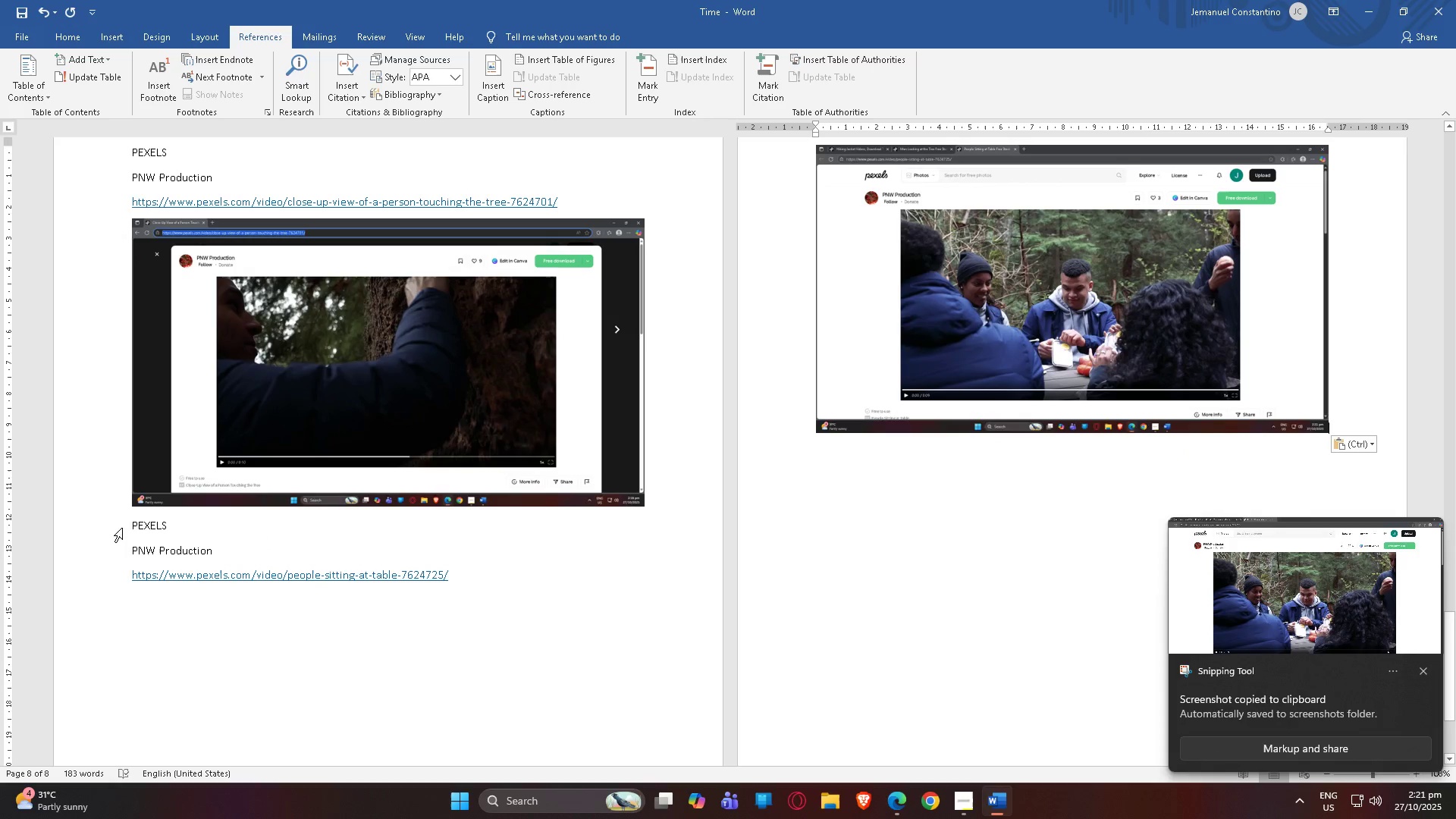 
left_click([129, 523])
 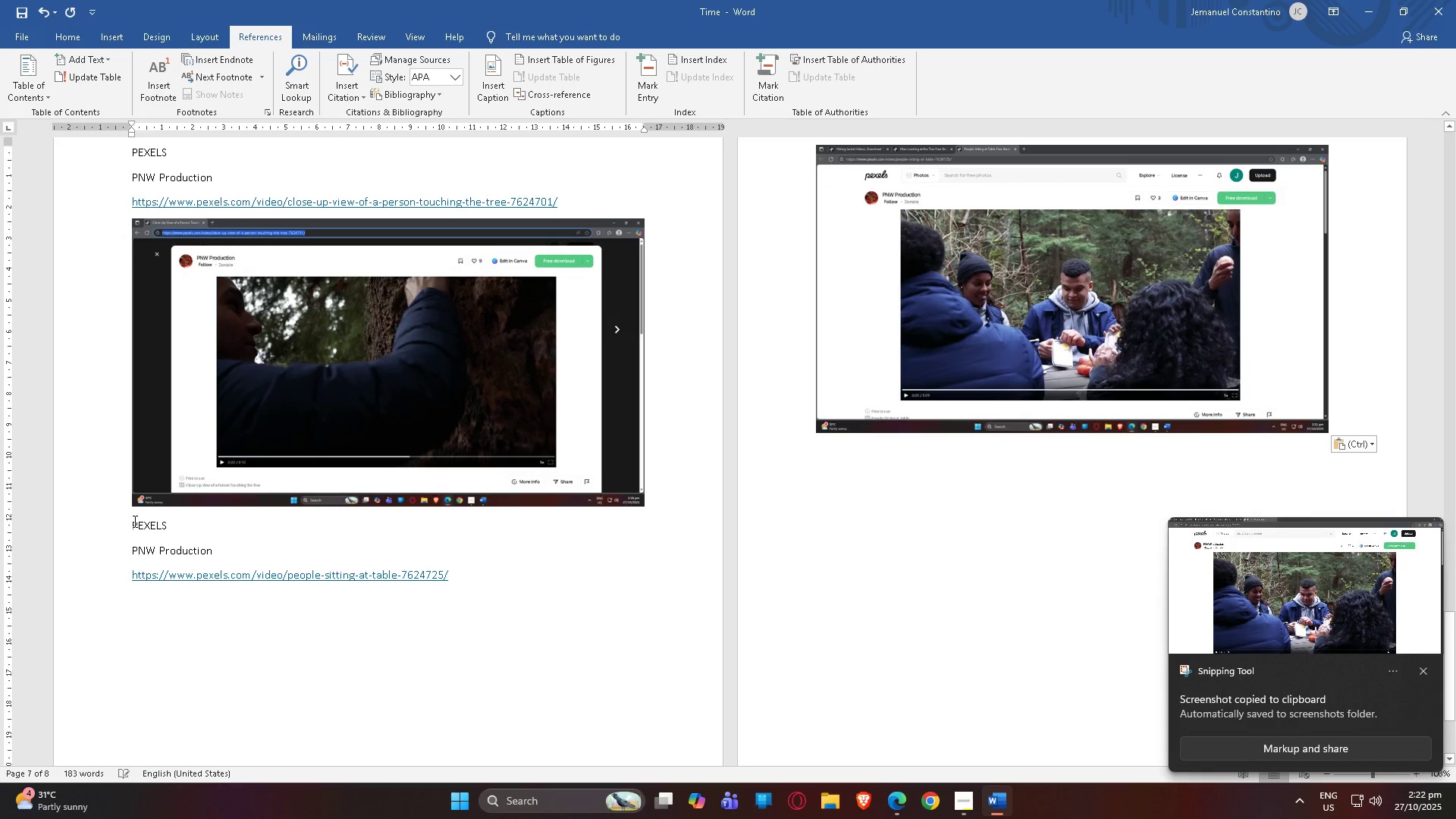 
key(Enter)
 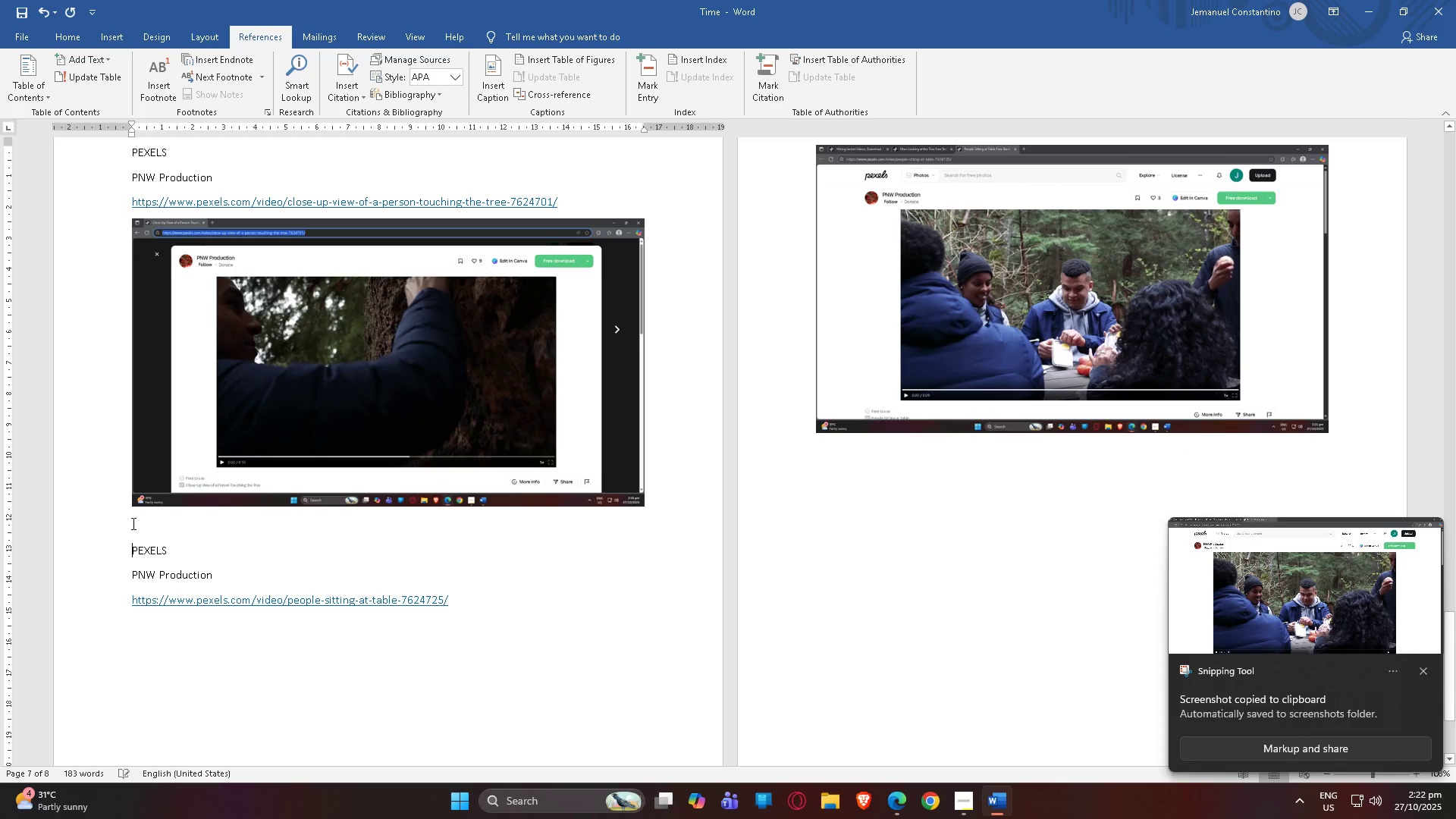 
key(Enter)
 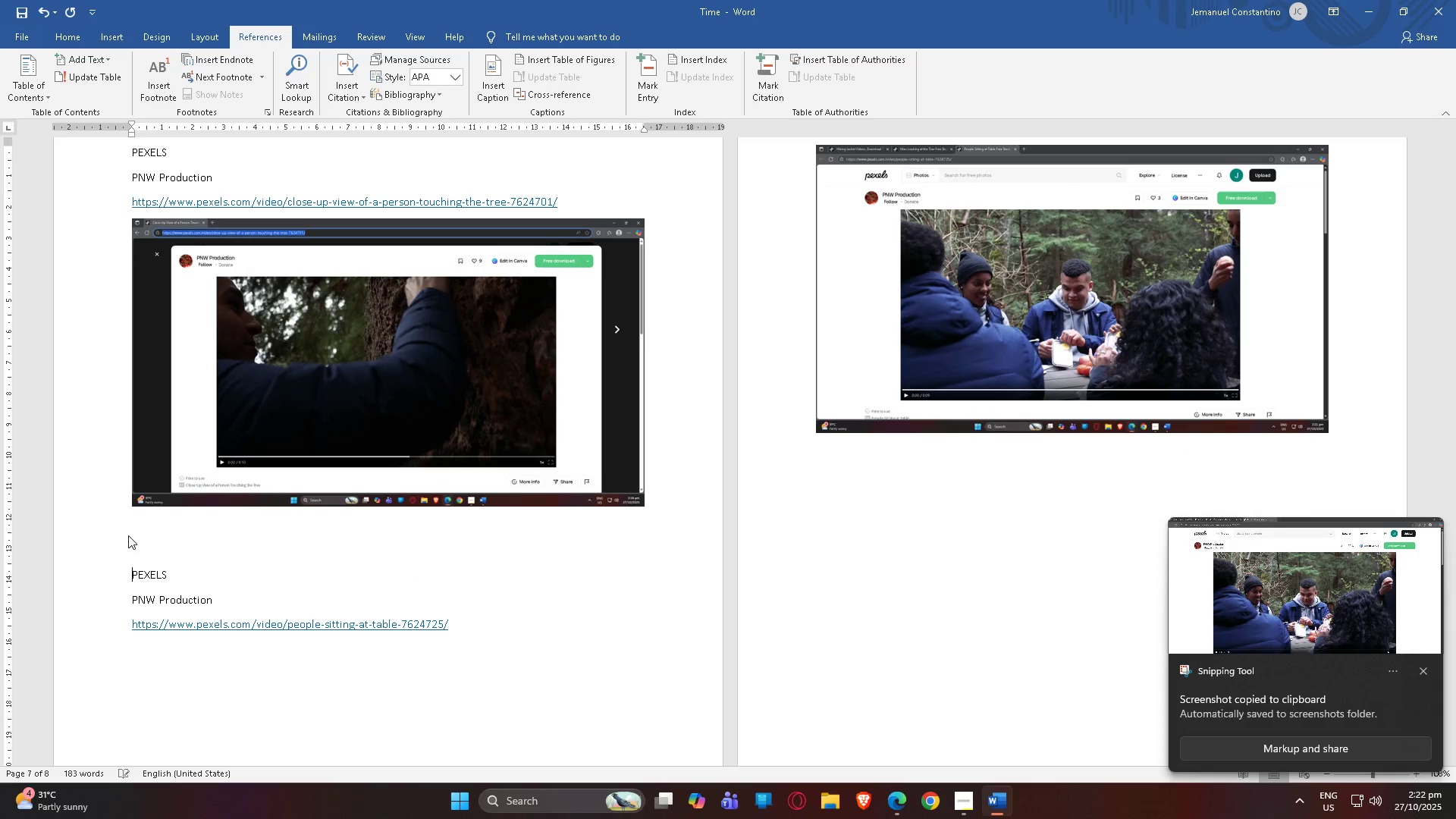 
key(Enter)
 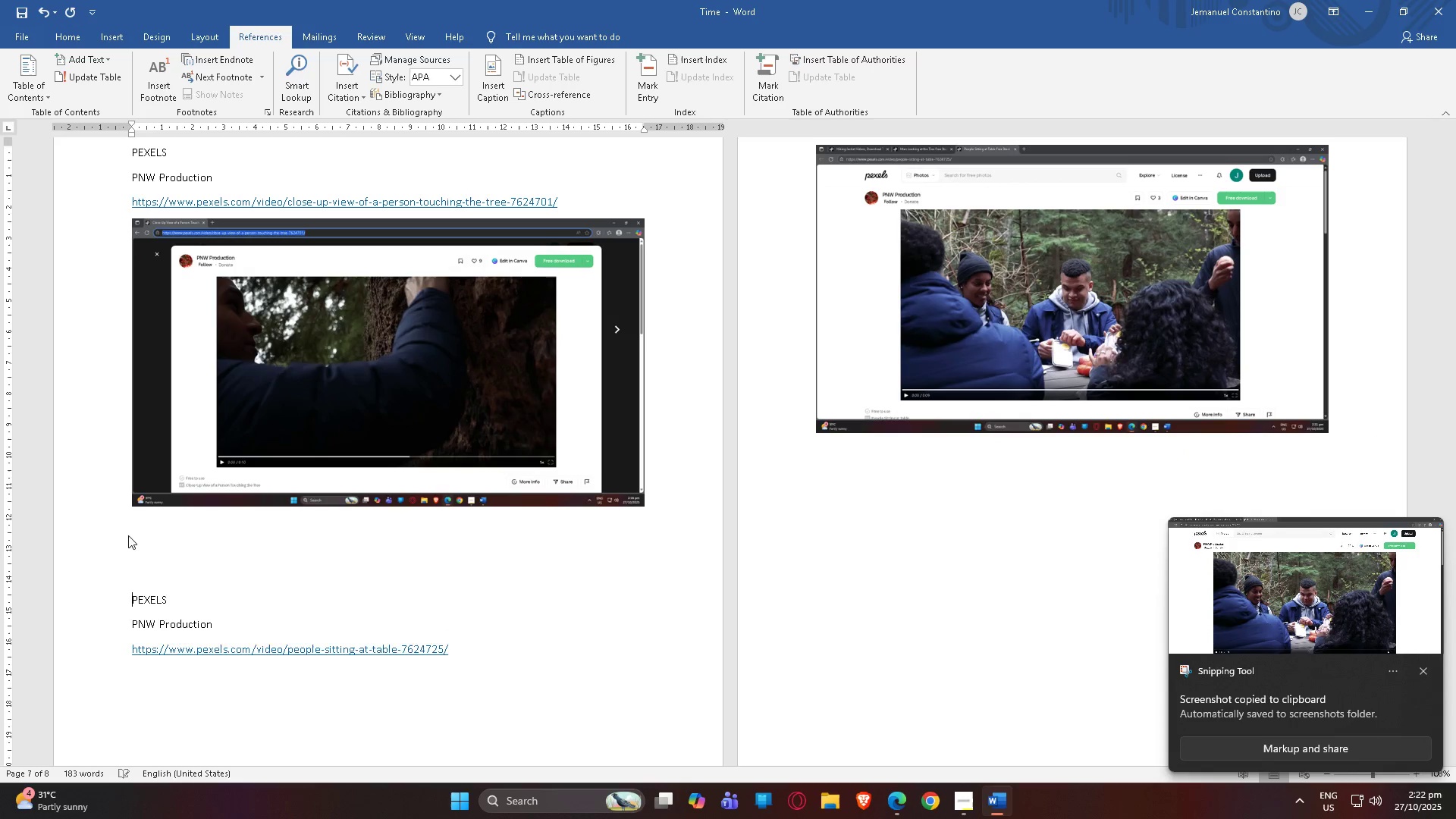 
key(Enter)
 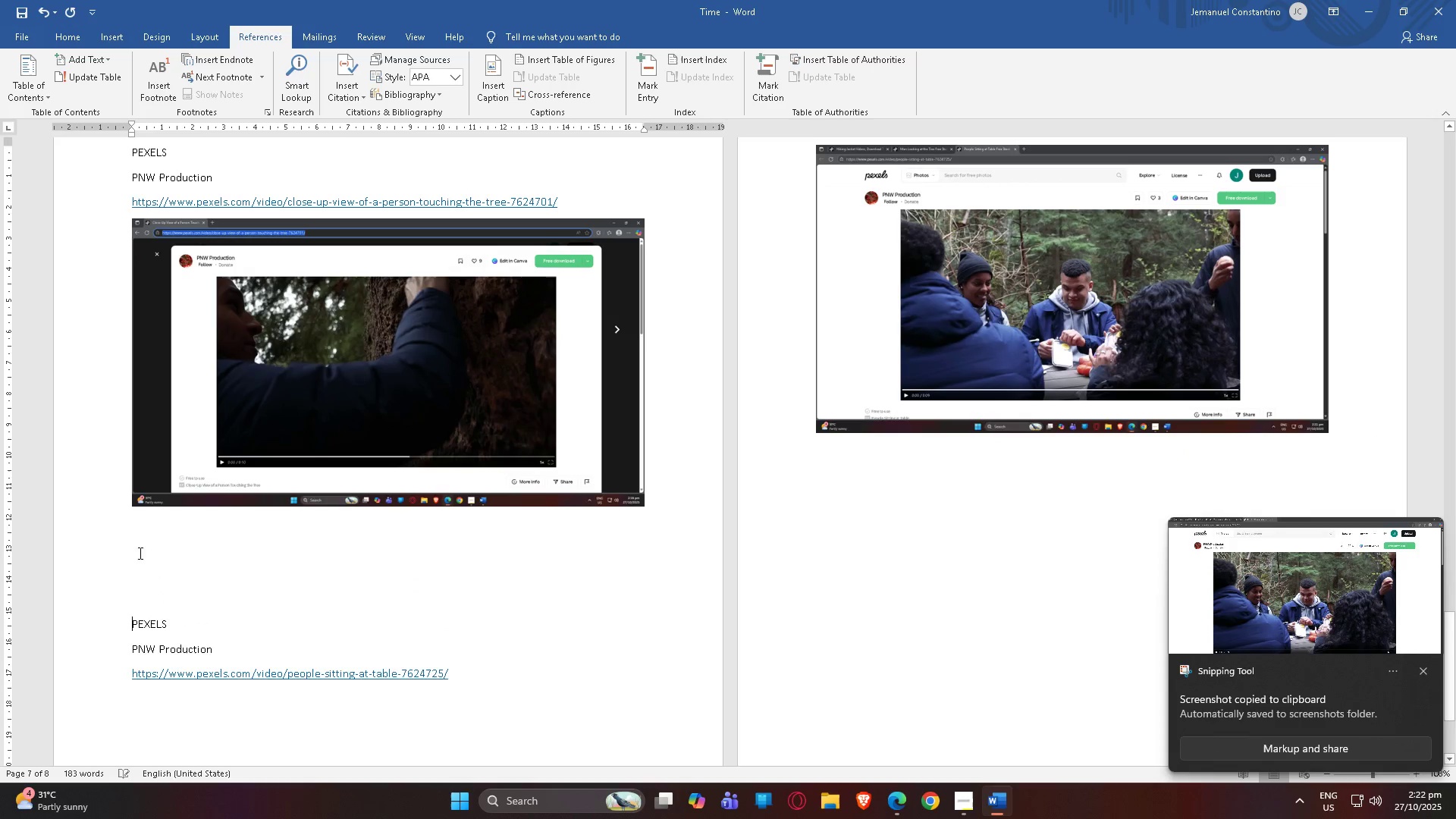 
key(Enter)
 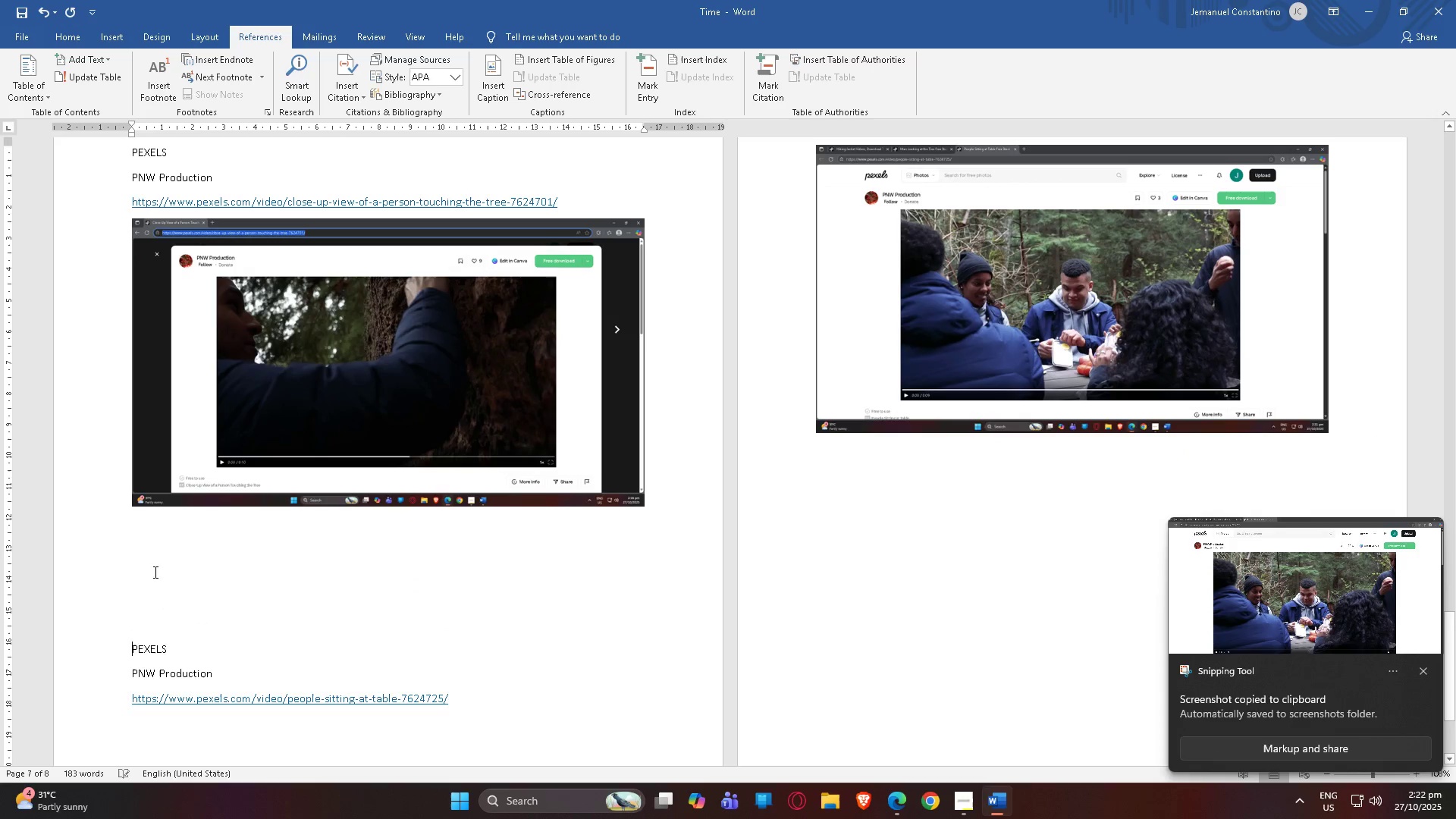 
key(Enter)
 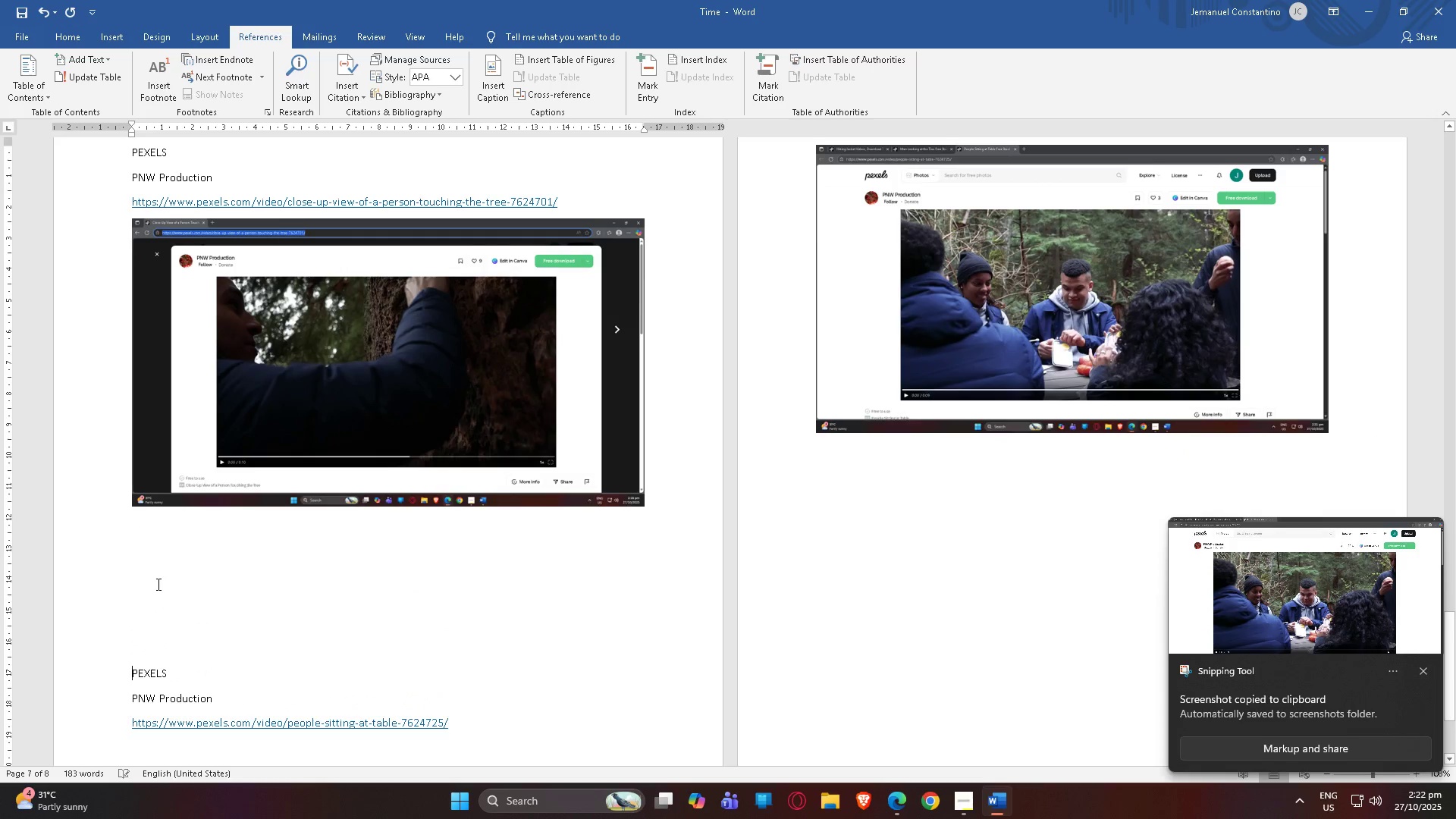 
scroll: coordinate [157, 586], scroll_direction: down, amount: 1.0
 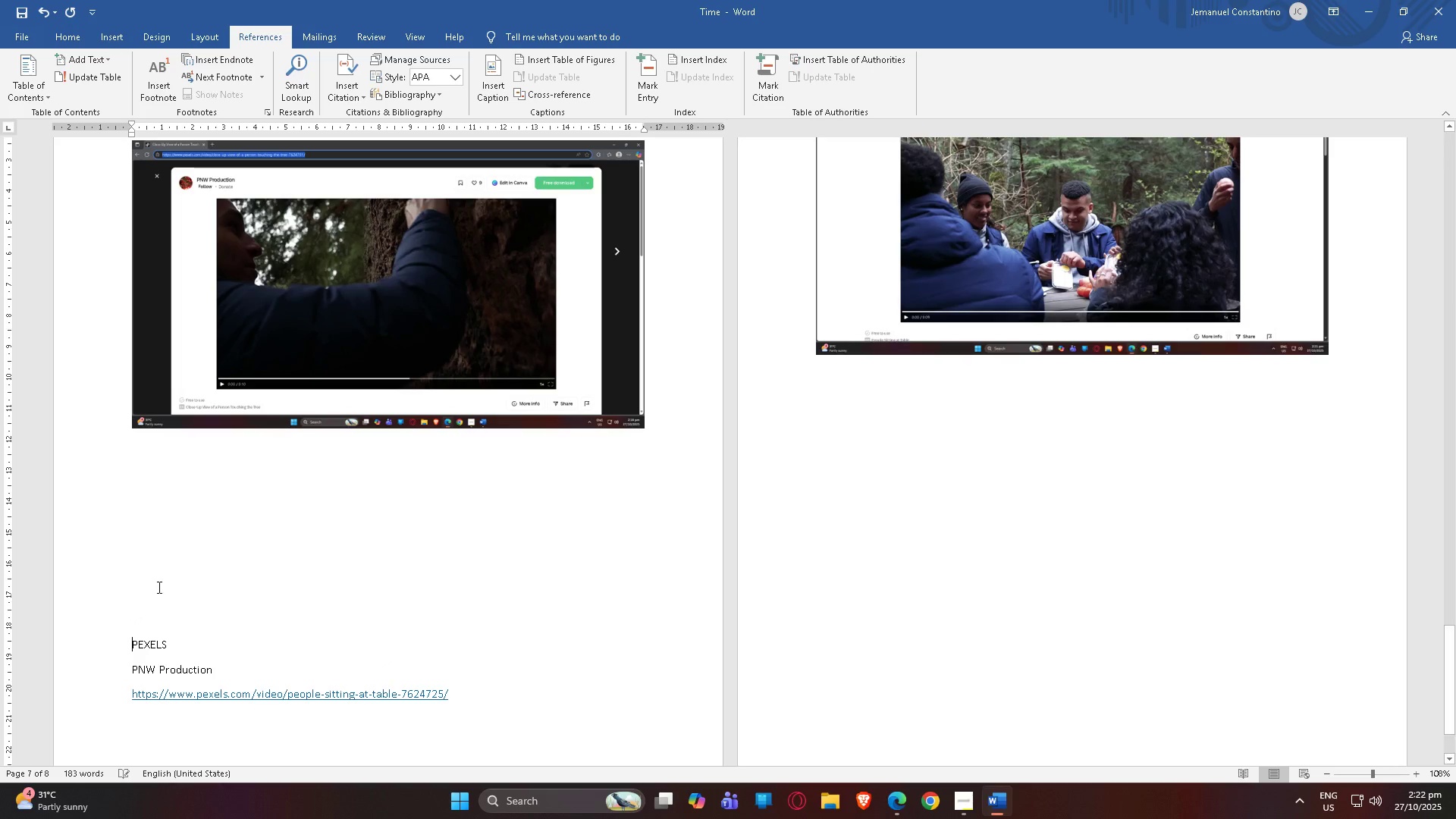 
key(Enter)
 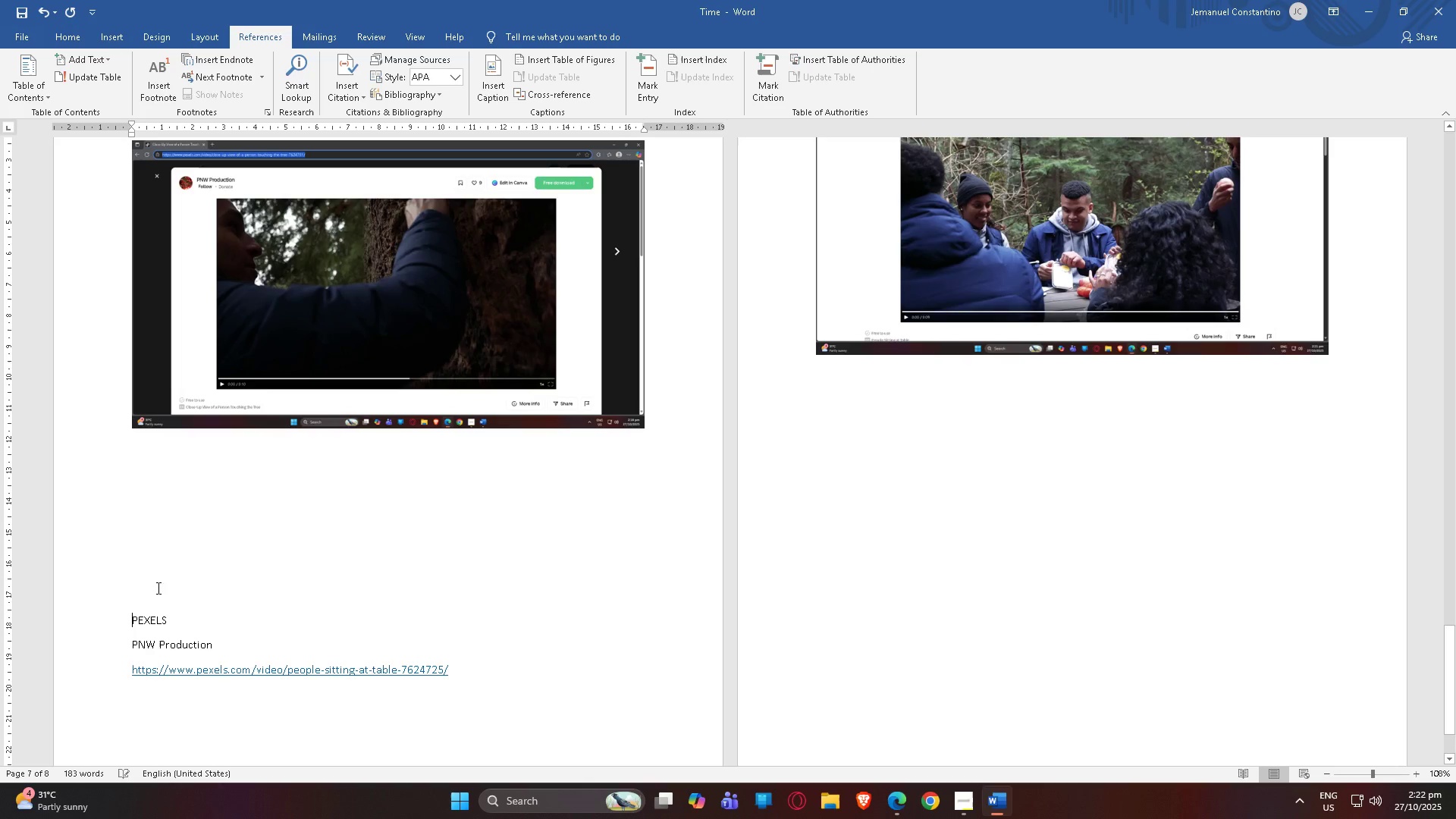 
key(Enter)
 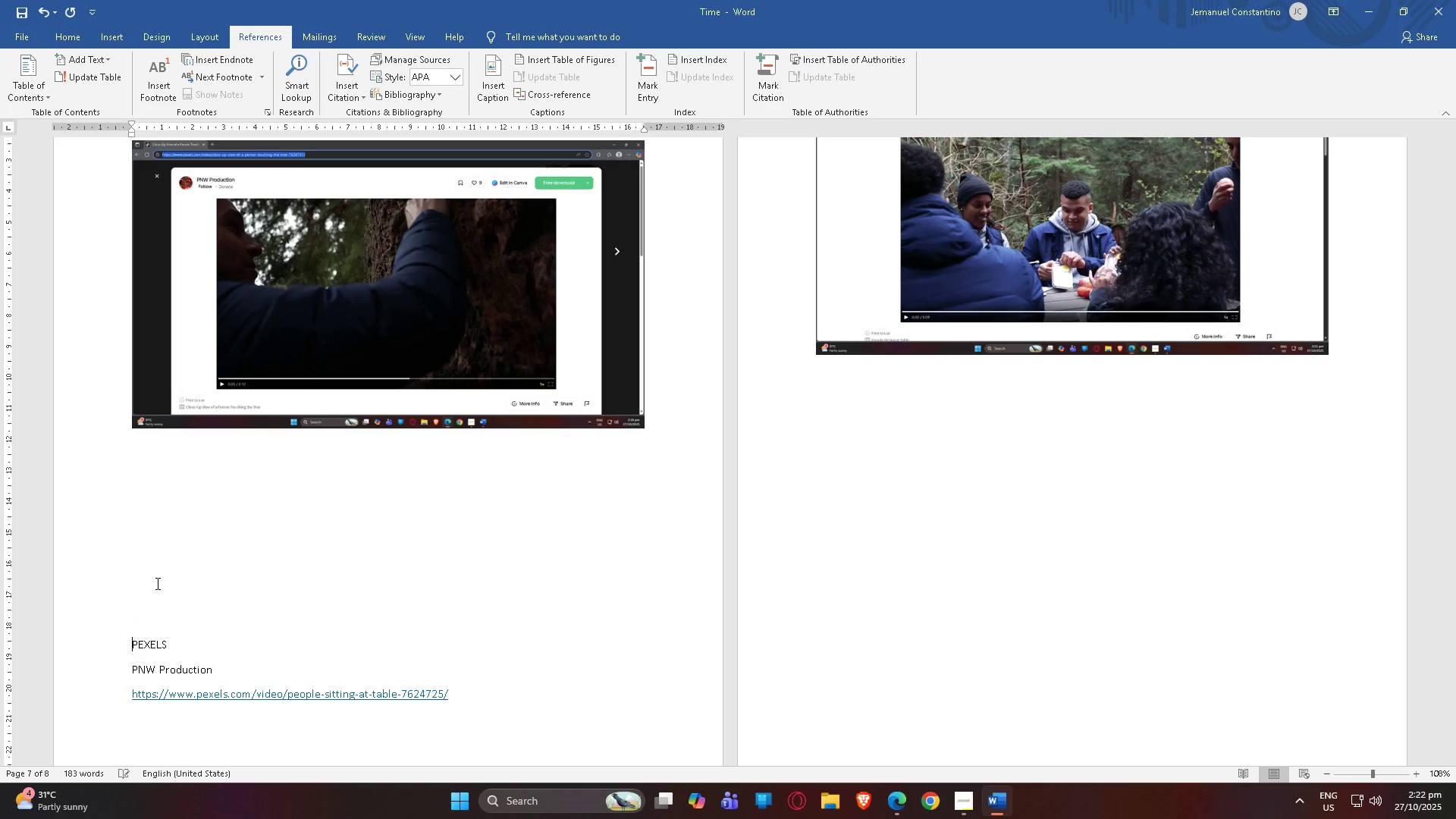 
key(Backspace)
 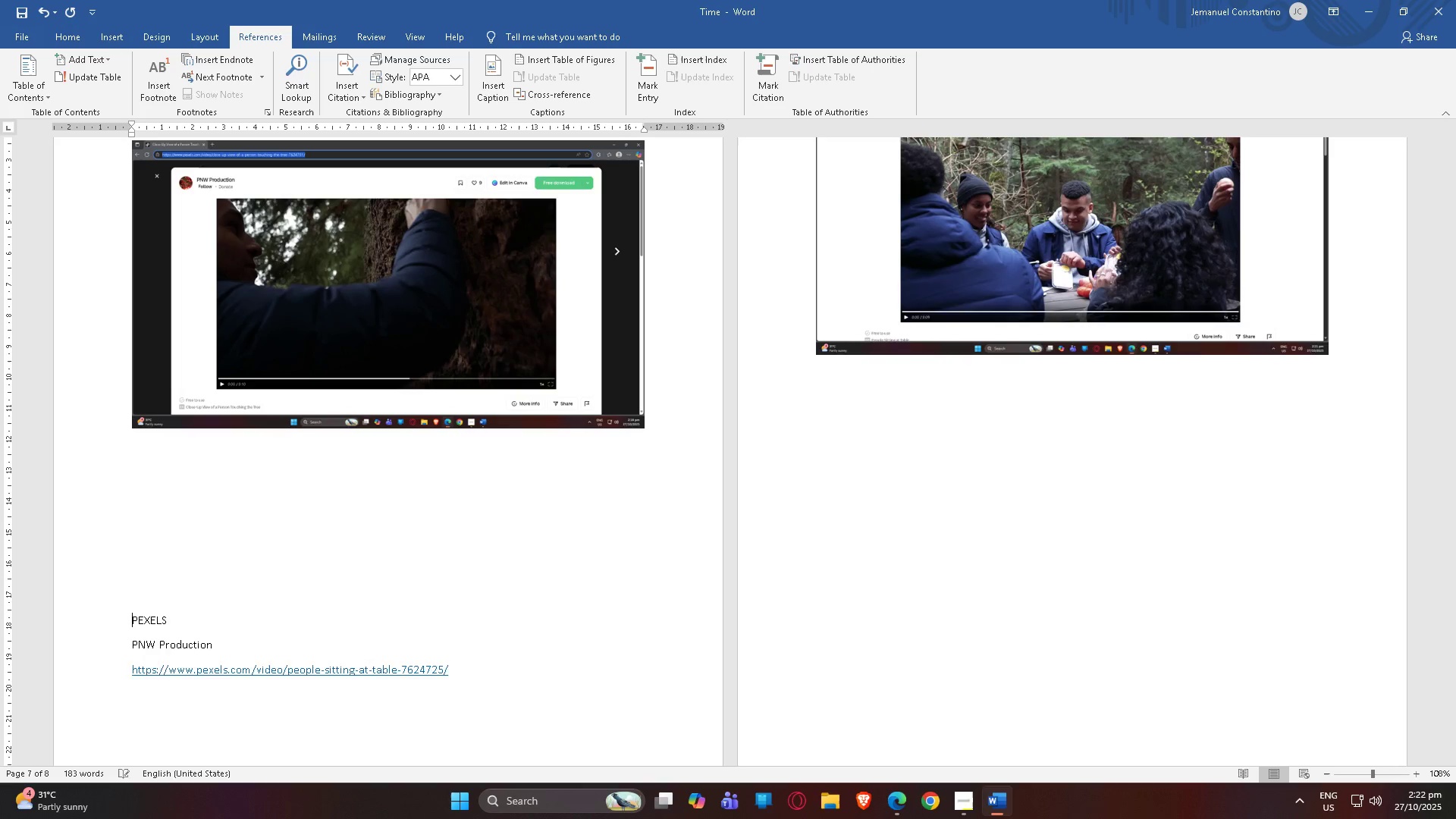 
key(Backspace)
 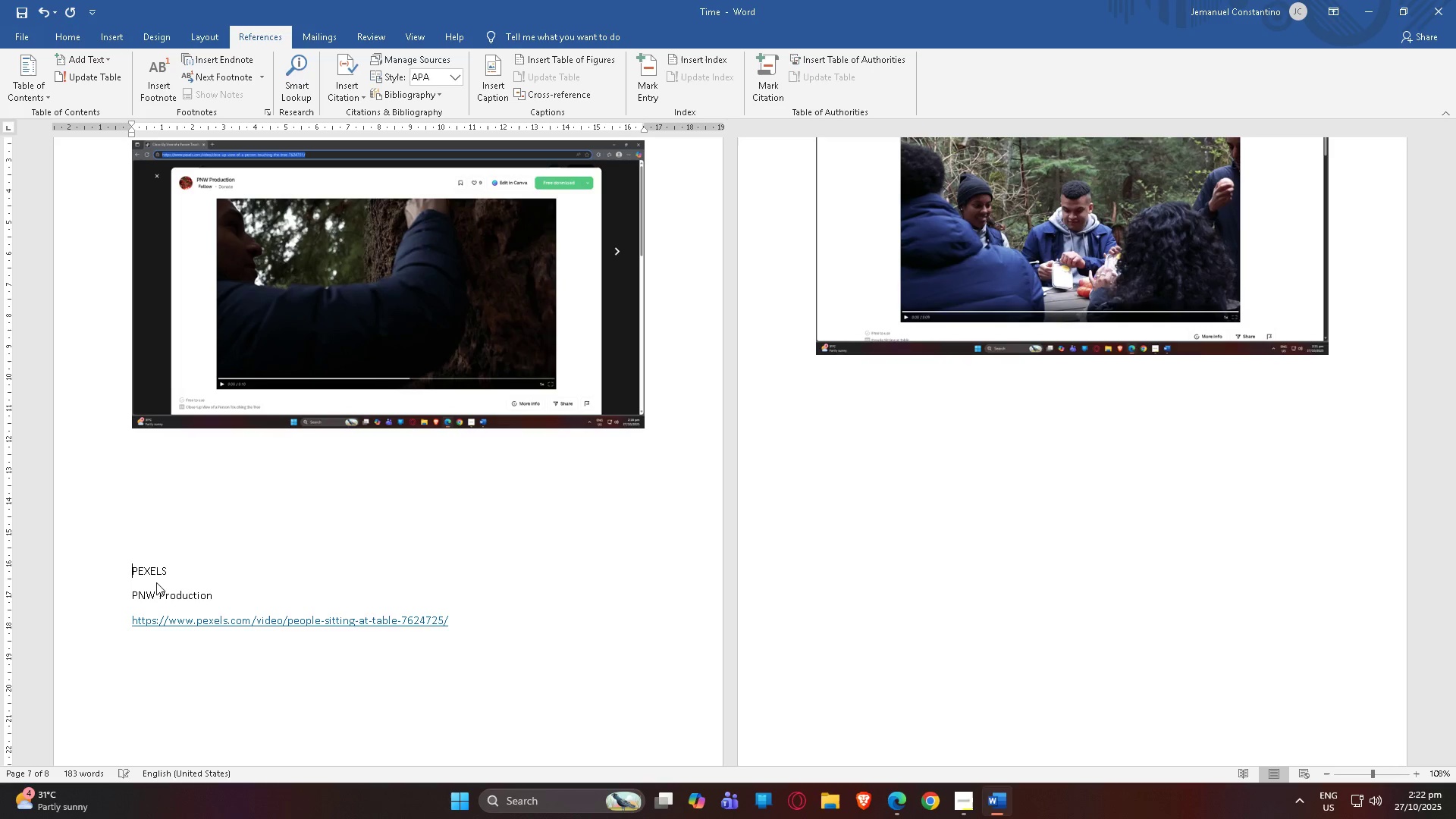 
key(Backspace)
 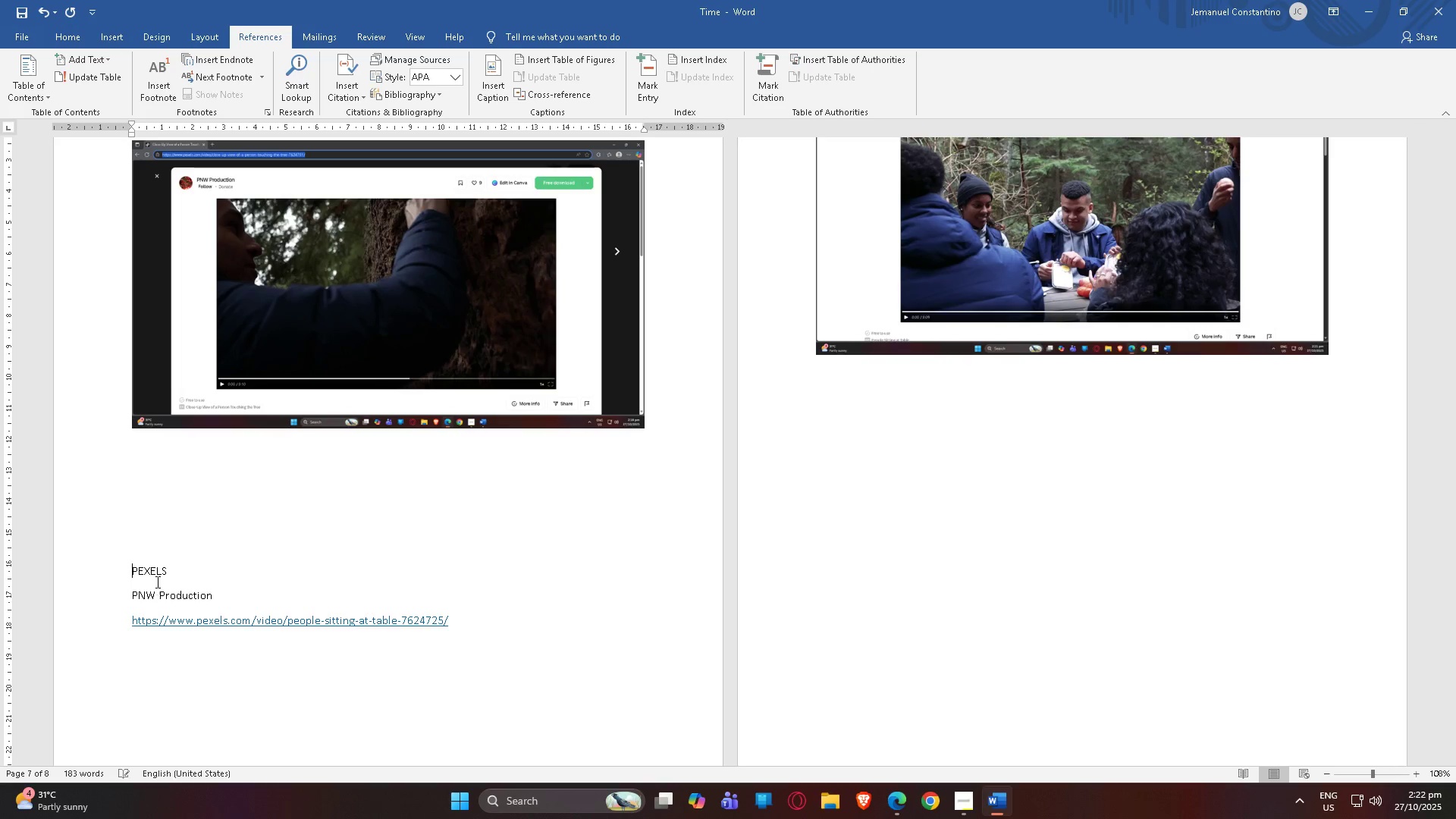 
key(Backspace)
 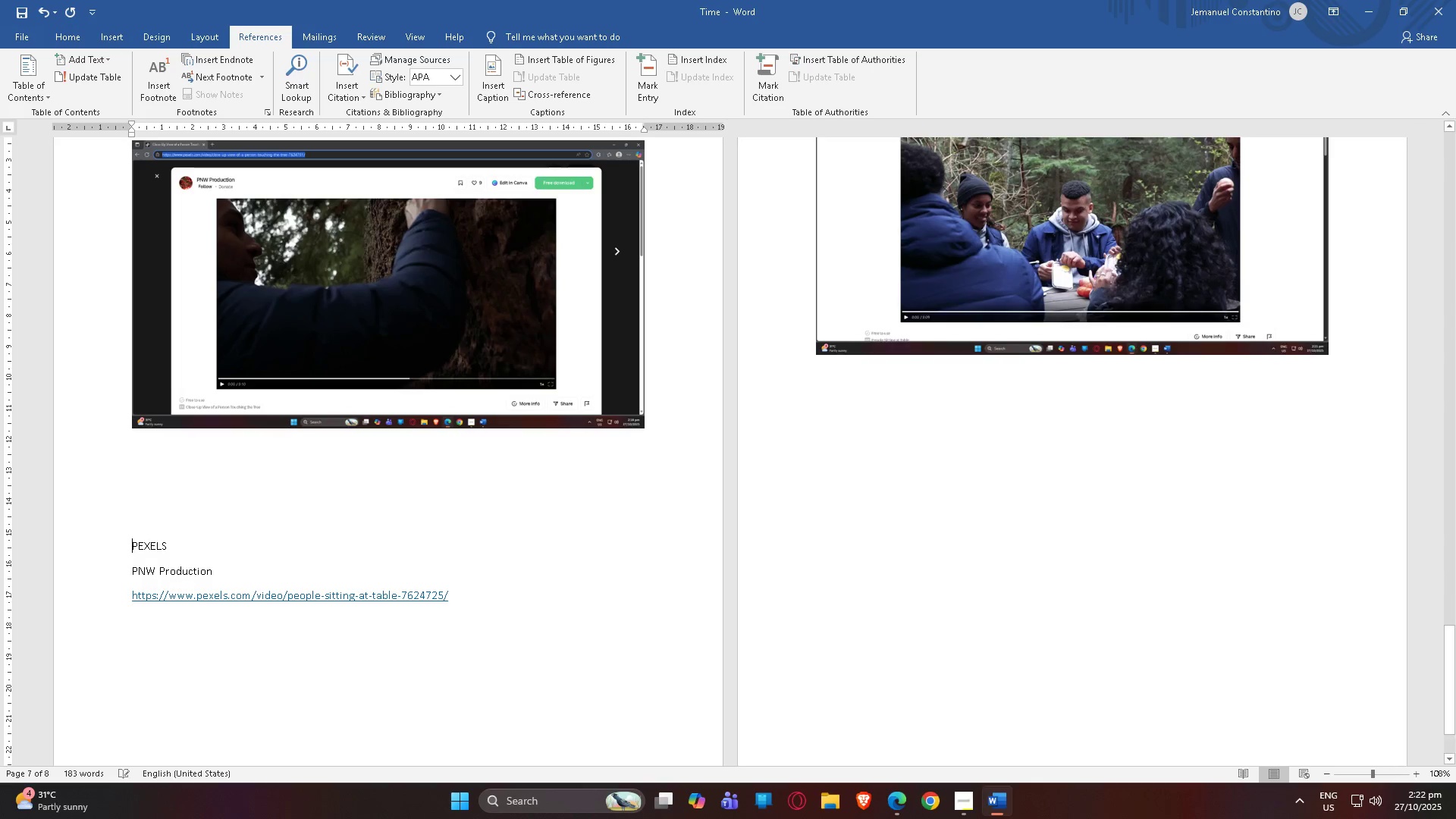 
key(Backspace)
 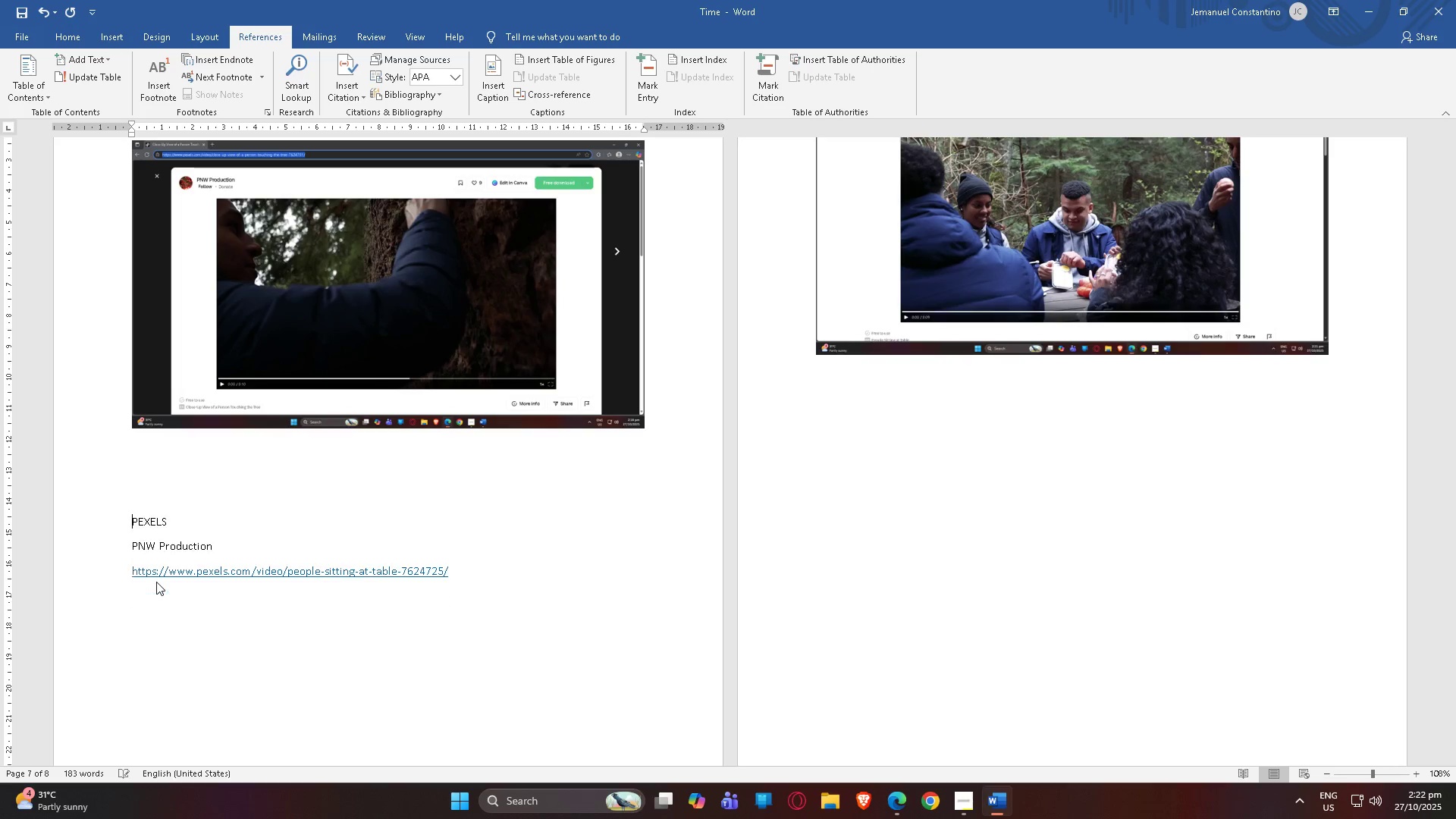 
key(Backspace)
 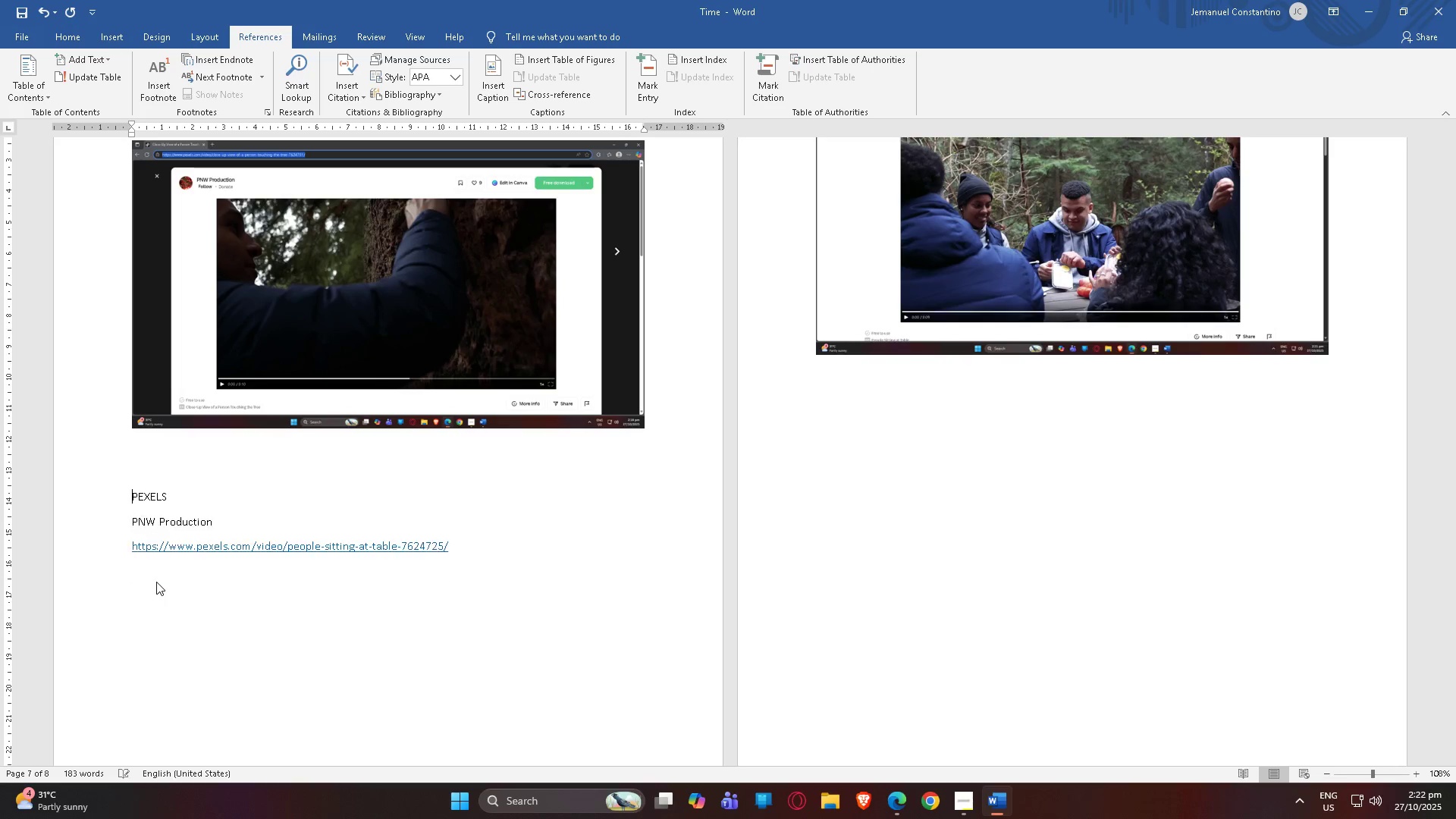 
key(Backspace)
 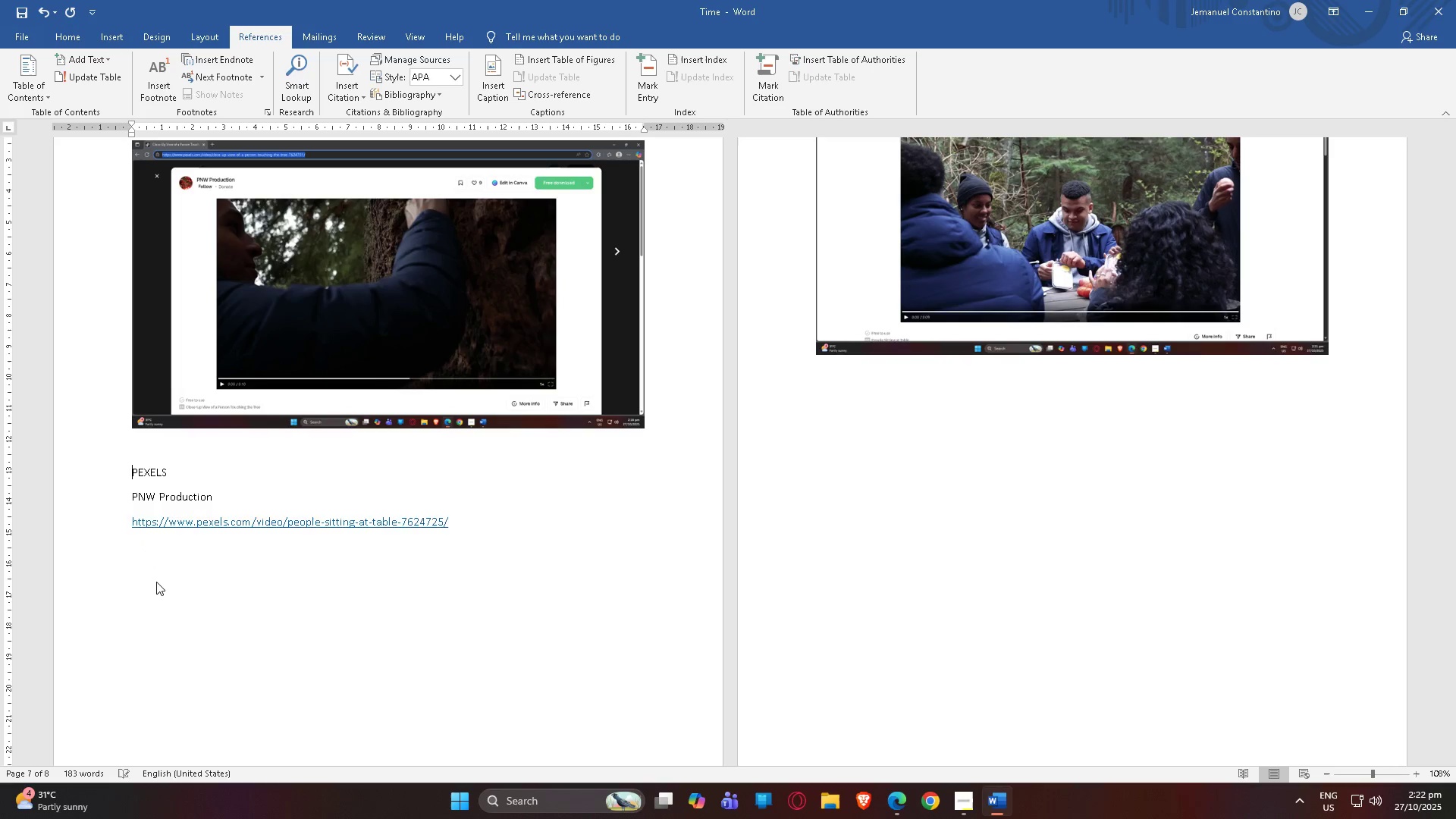 
key(Backspace)
 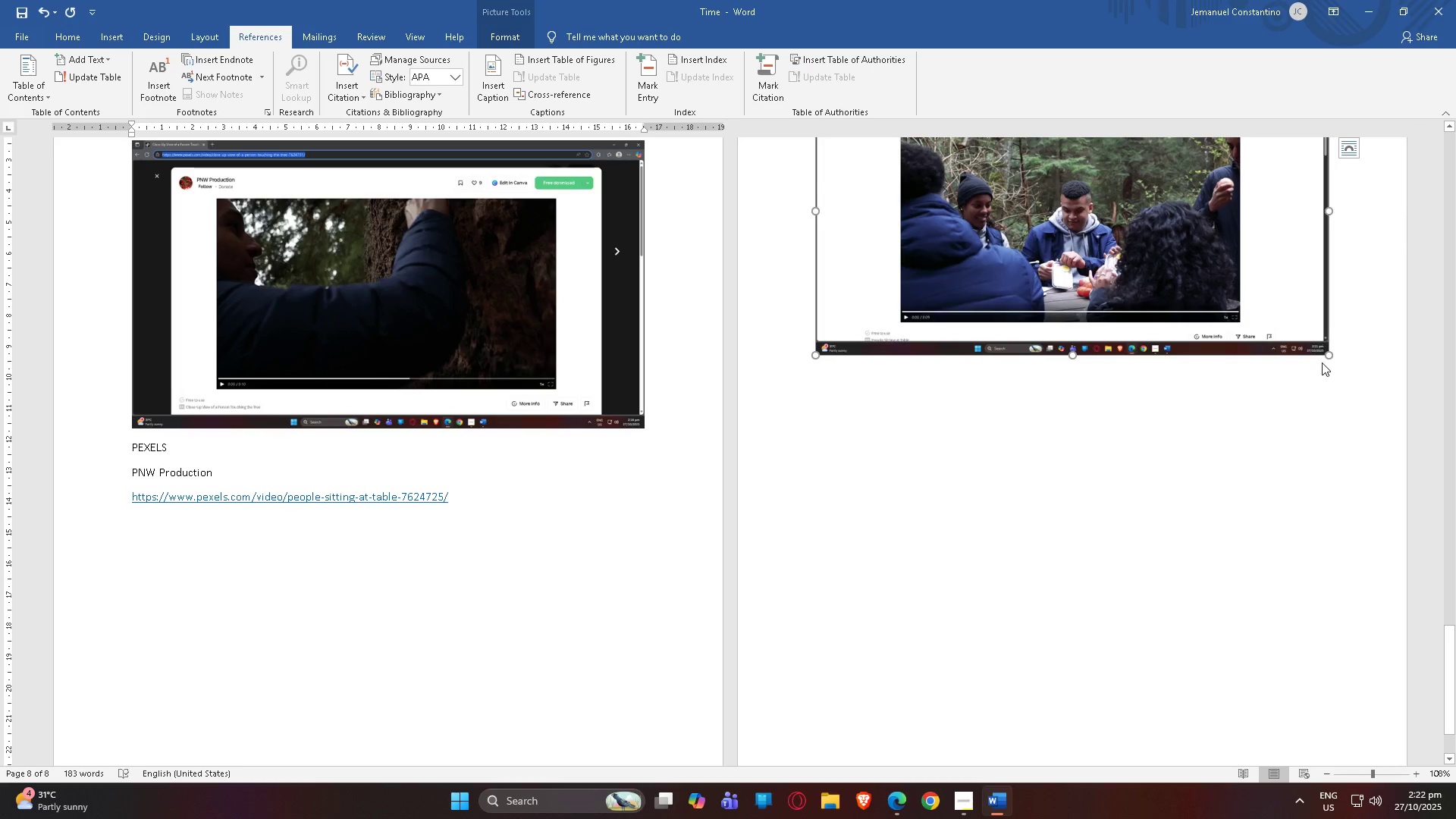 
left_click_drag(start_coordinate=[1332, 353], to_coordinate=[1205, 303])
 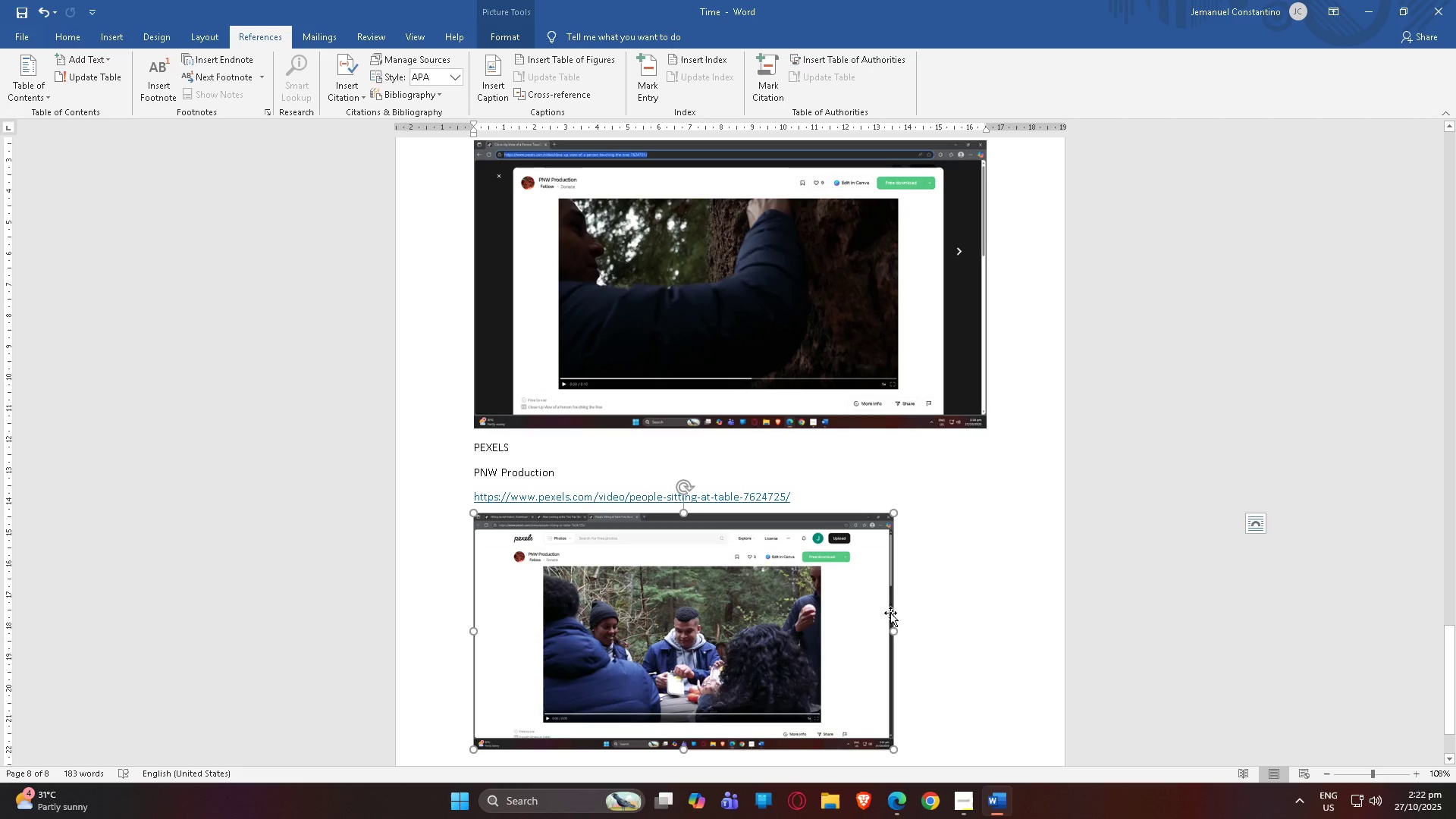 
left_click([849, 615])
 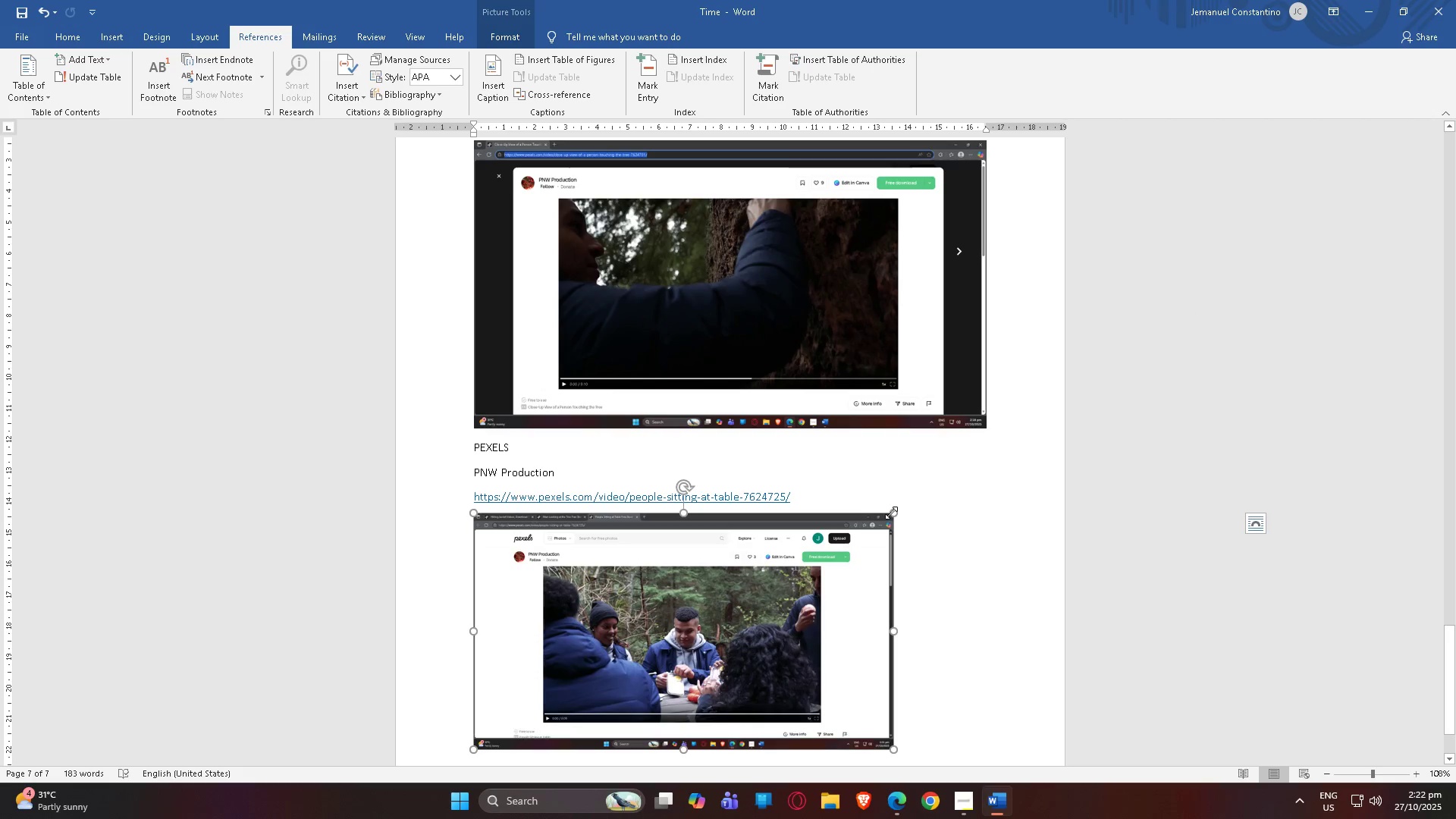 
left_click_drag(start_coordinate=[891, 513], to_coordinate=[937, 499])
 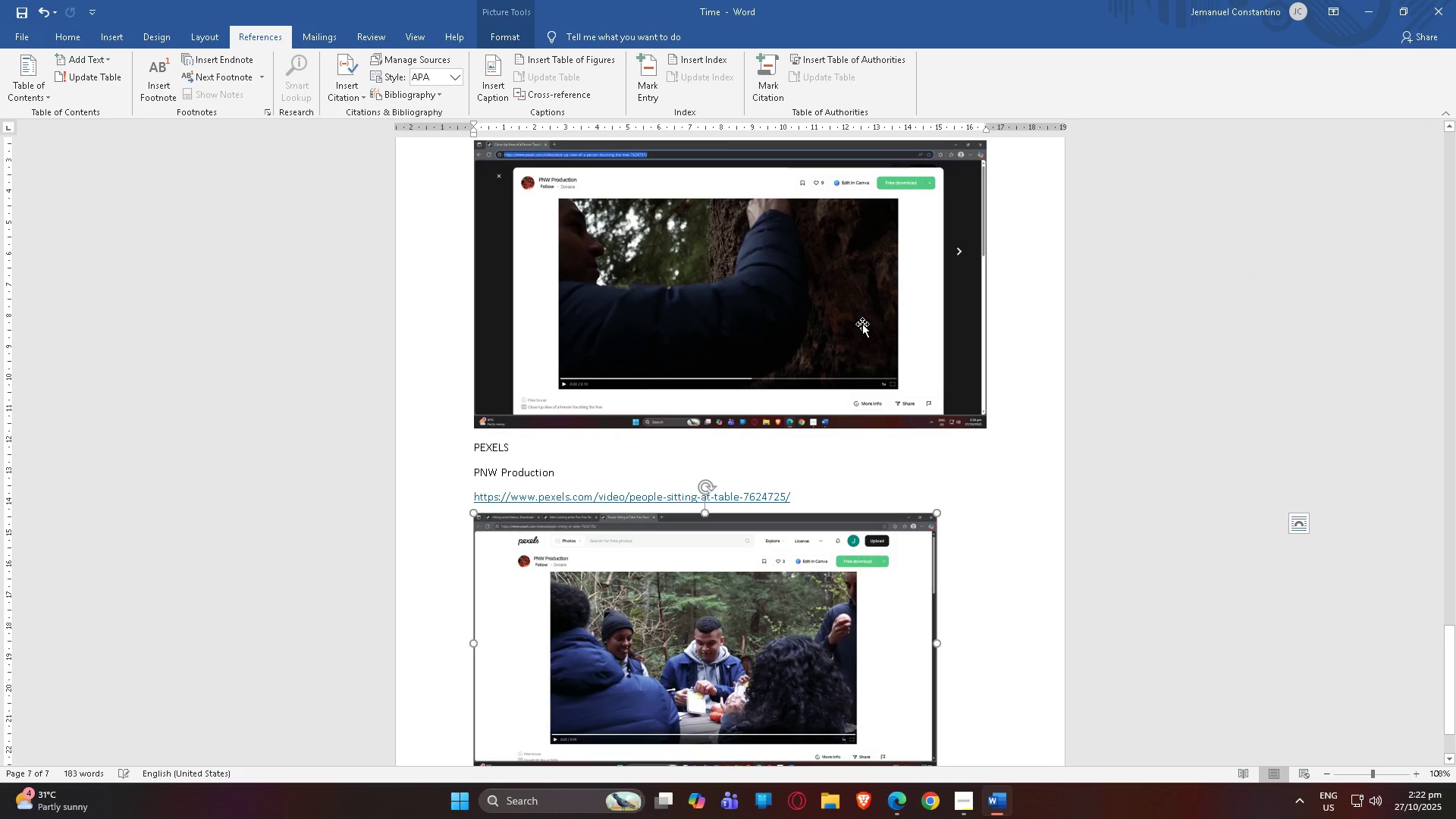 
left_click([862, 324])
 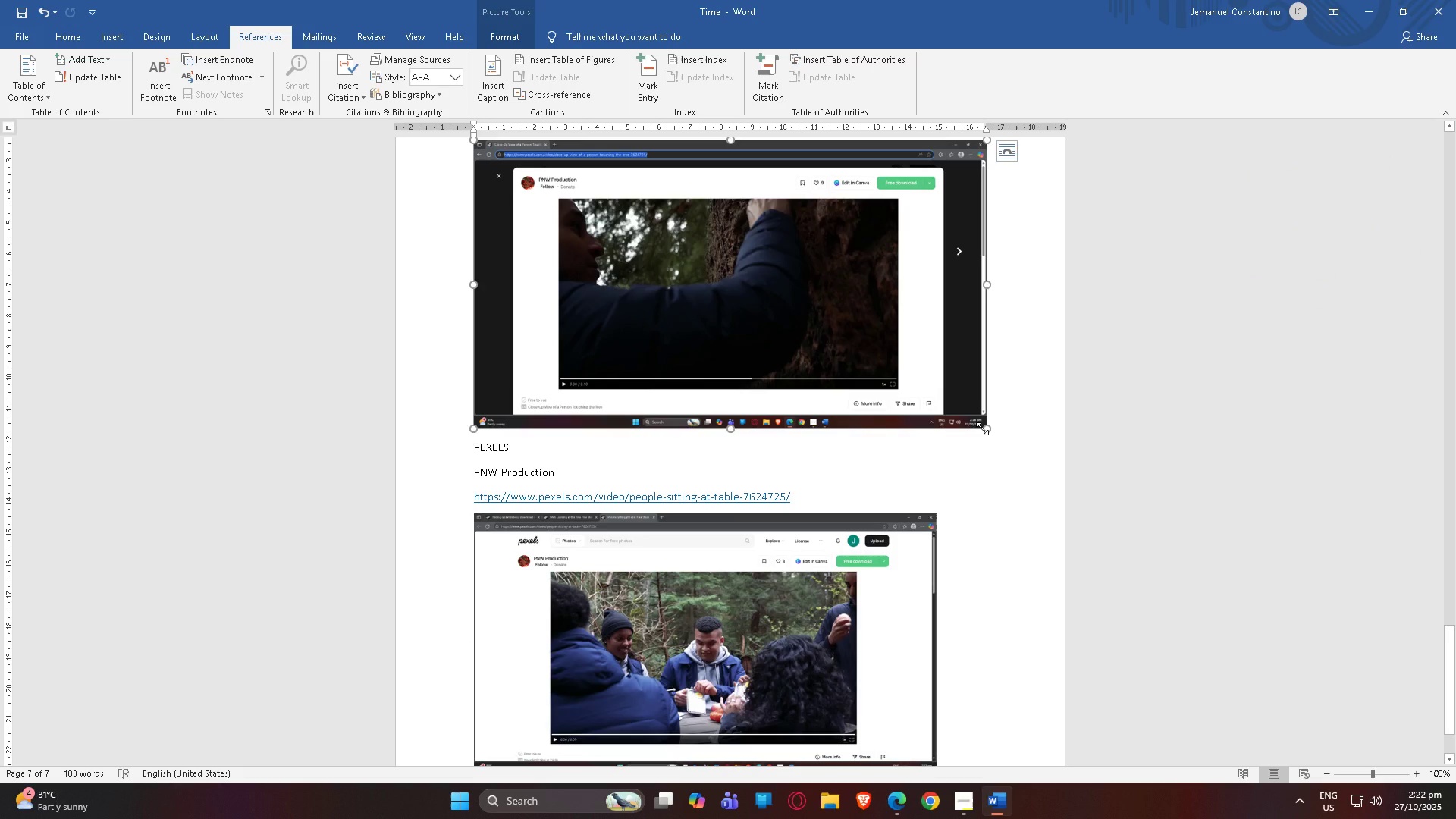 
left_click_drag(start_coordinate=[982, 428], to_coordinate=[891, 410])
 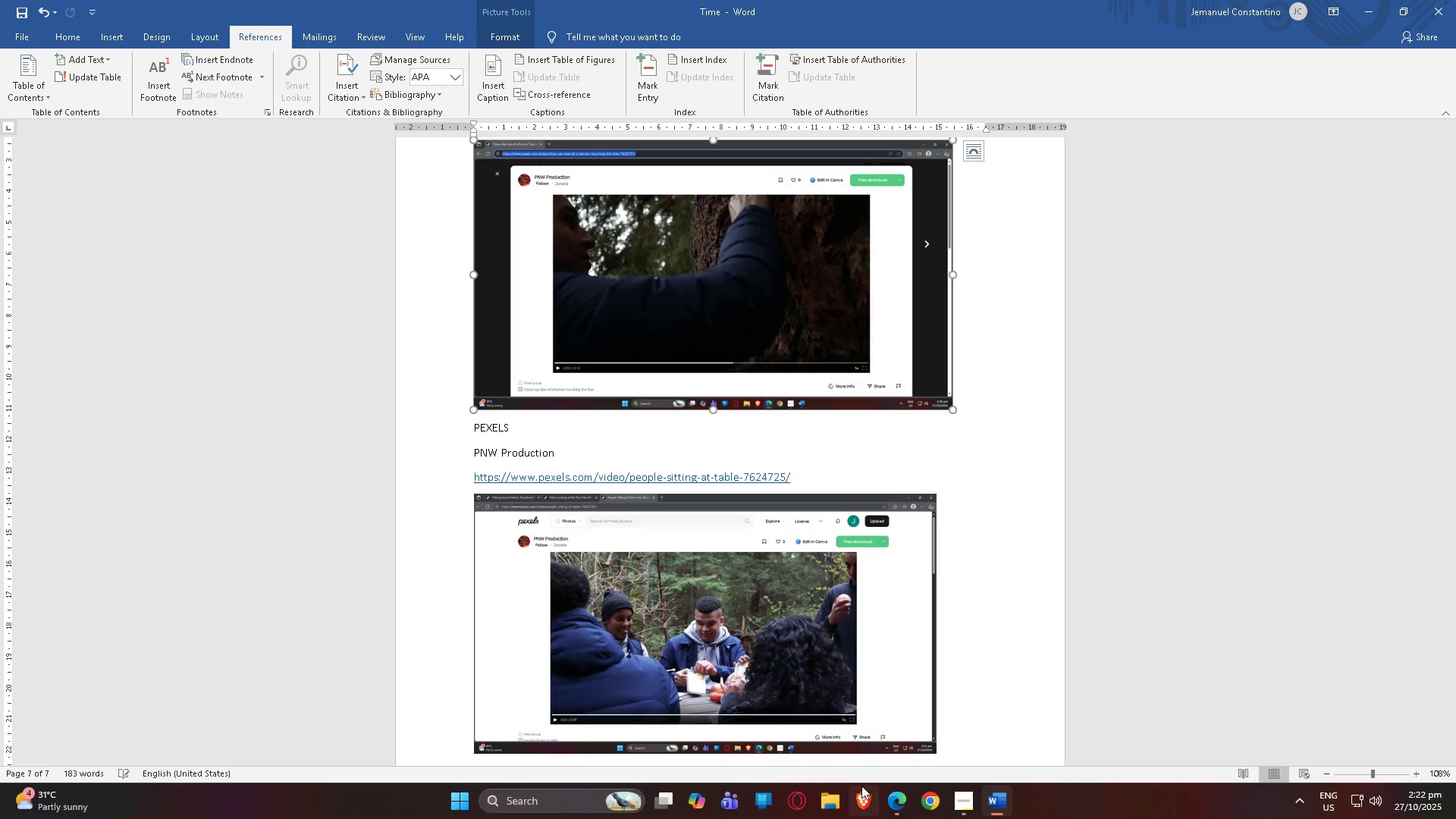 
scroll: coordinate [918, 779], scroll_direction: up, amount: 1.0
 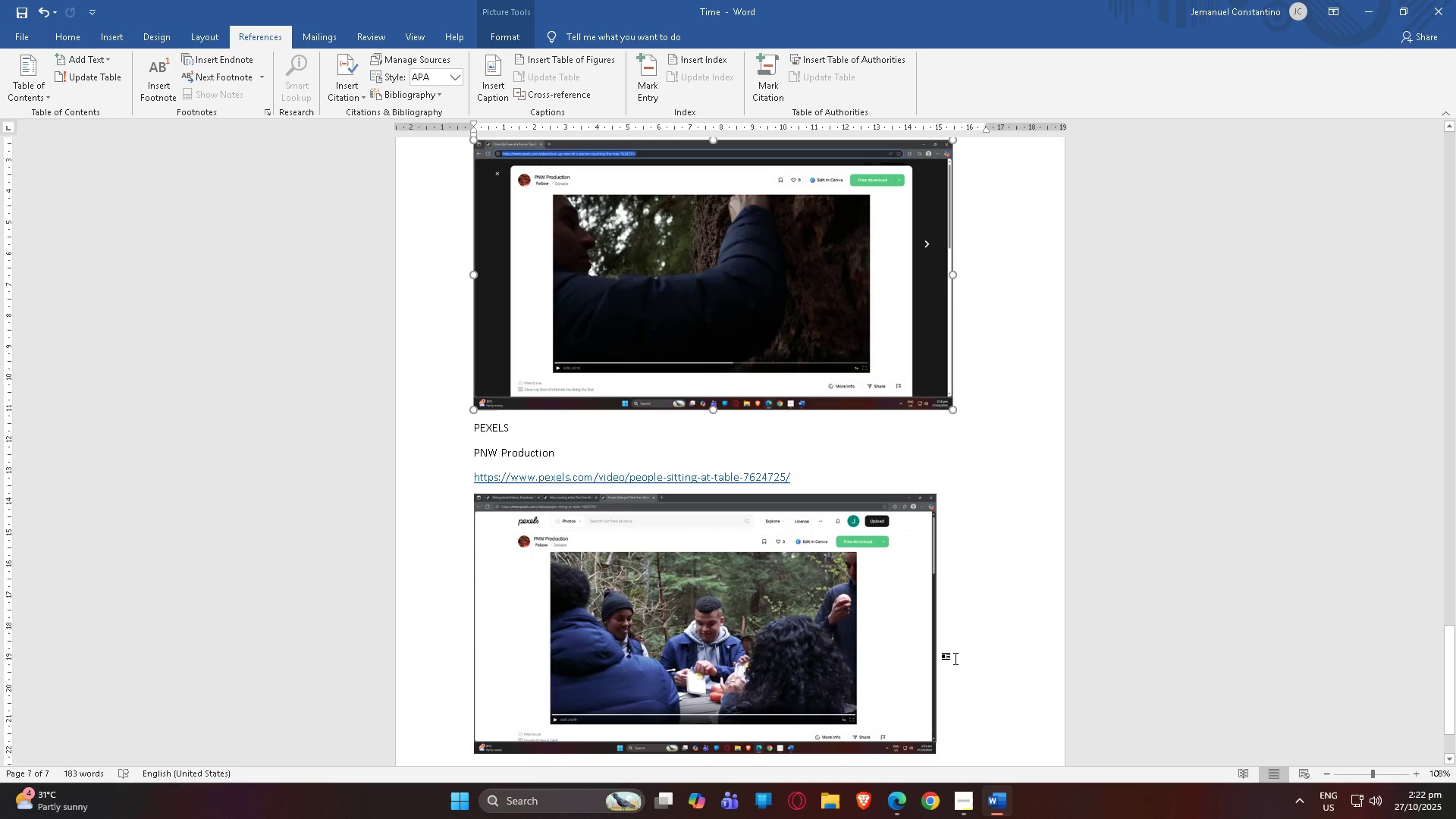 
left_click([956, 658])
 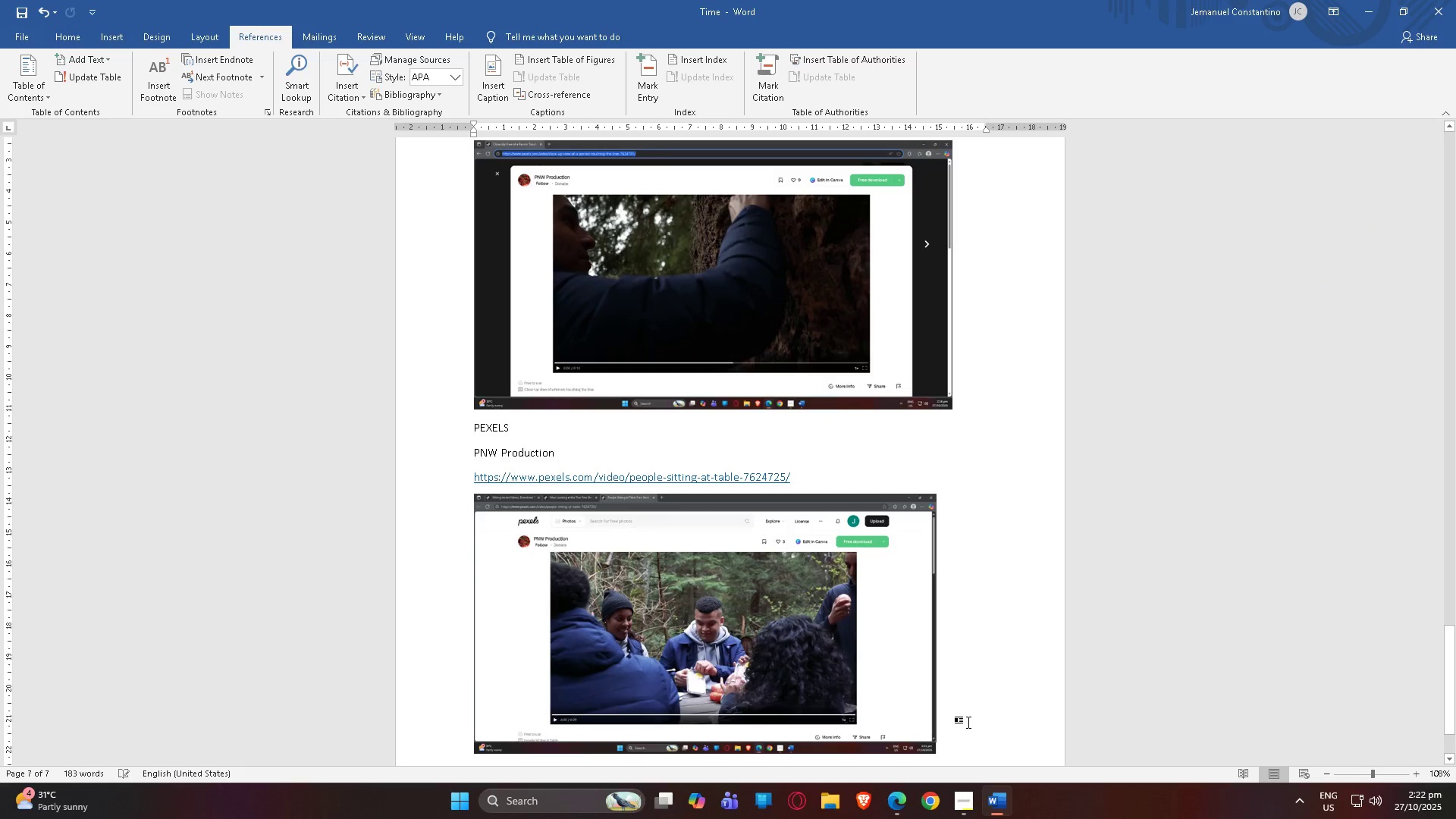 
scroll: coordinate [968, 722], scroll_direction: down, amount: 3.0
 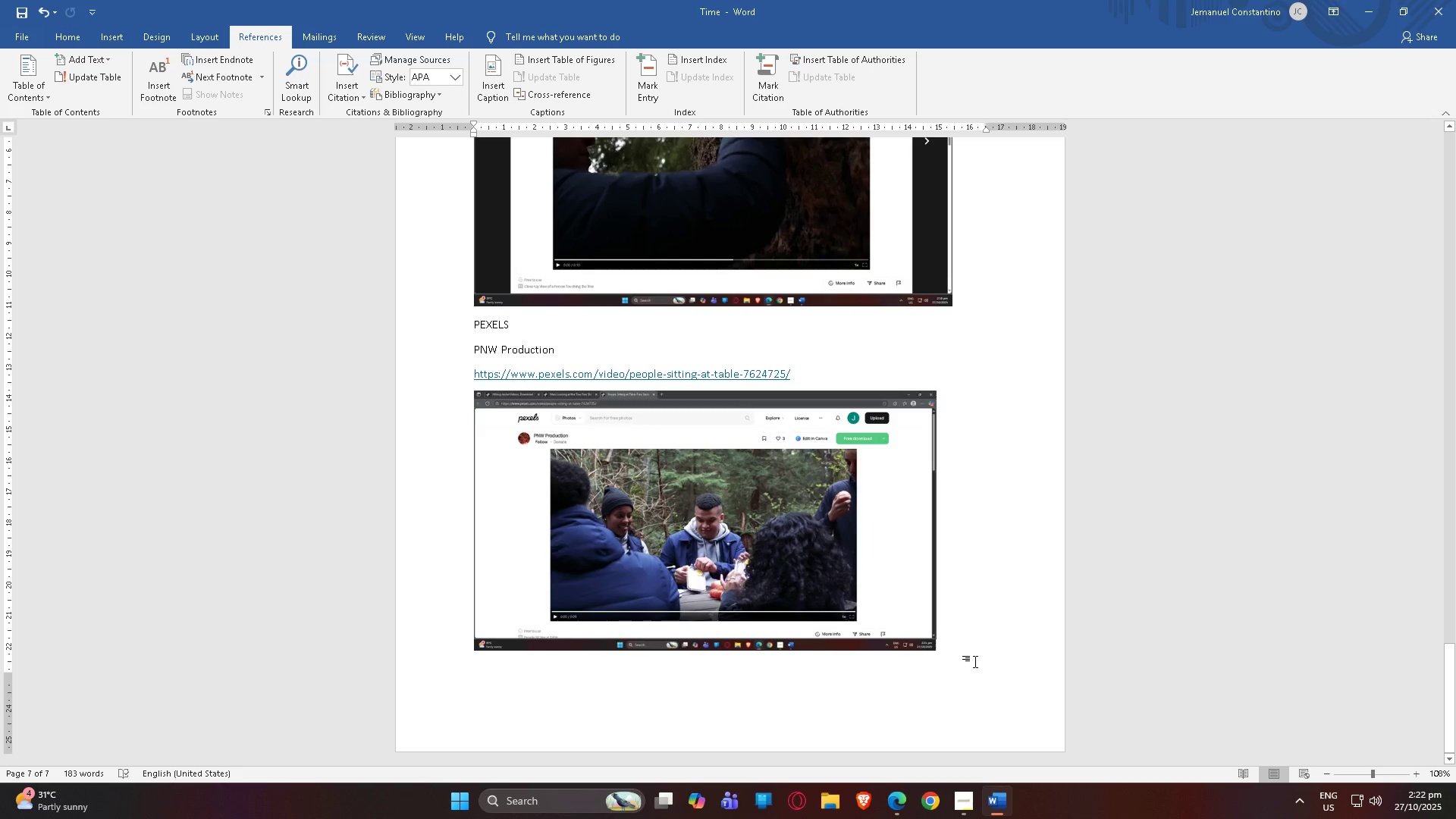 
left_click([975, 661])
 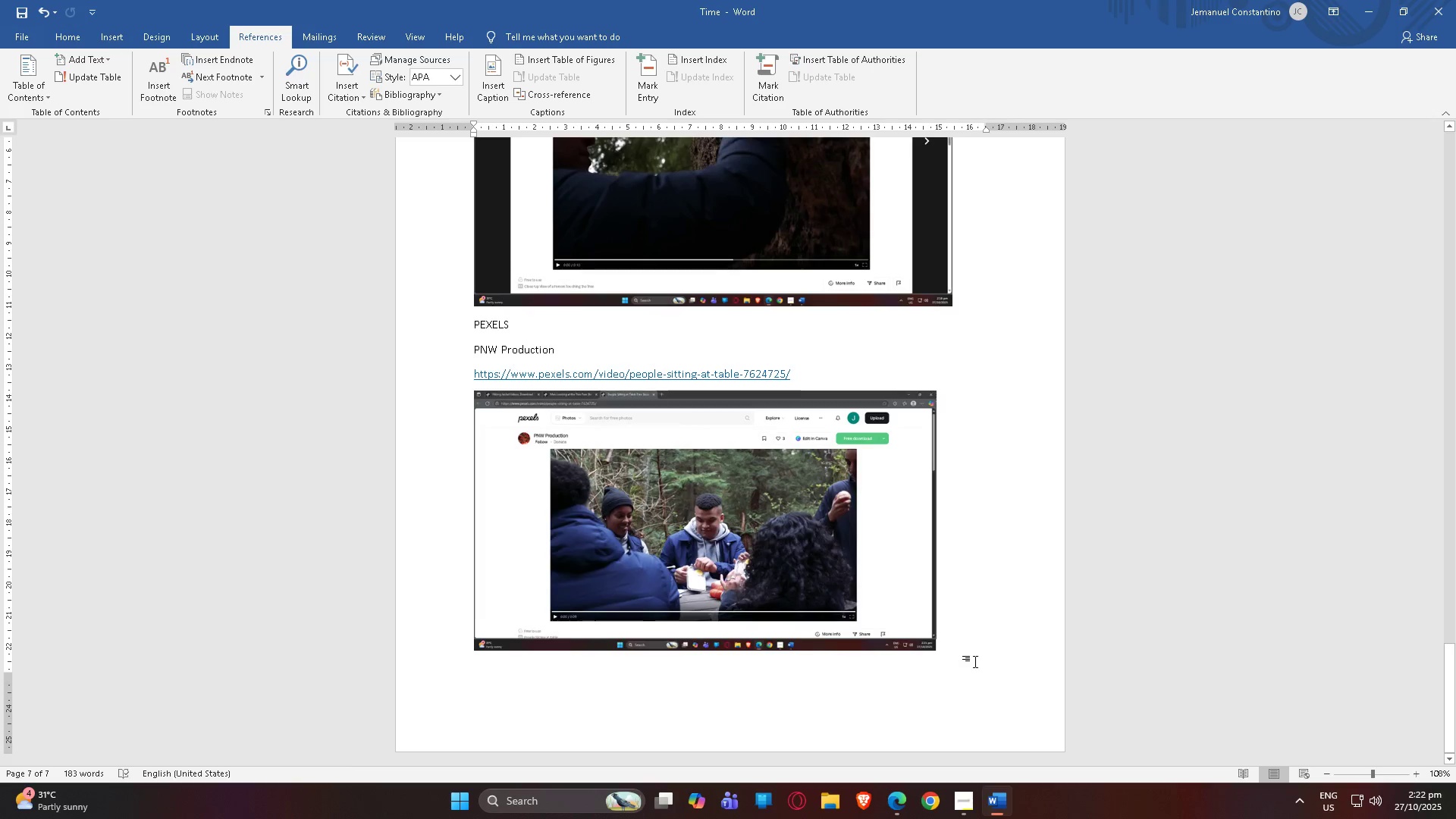 
key(Enter)
 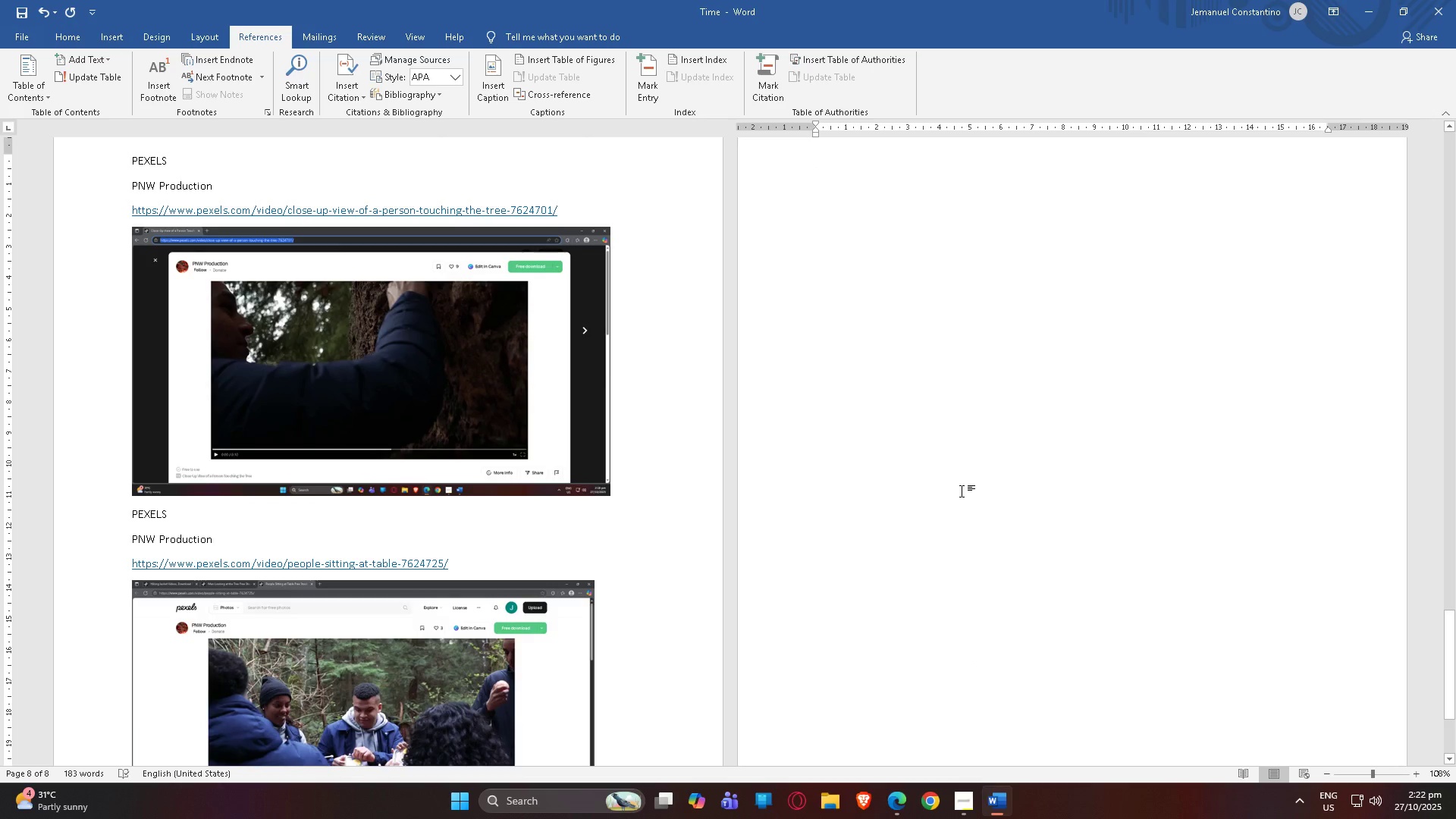 
scroll: coordinate [958, 497], scroll_direction: up, amount: 7.0
 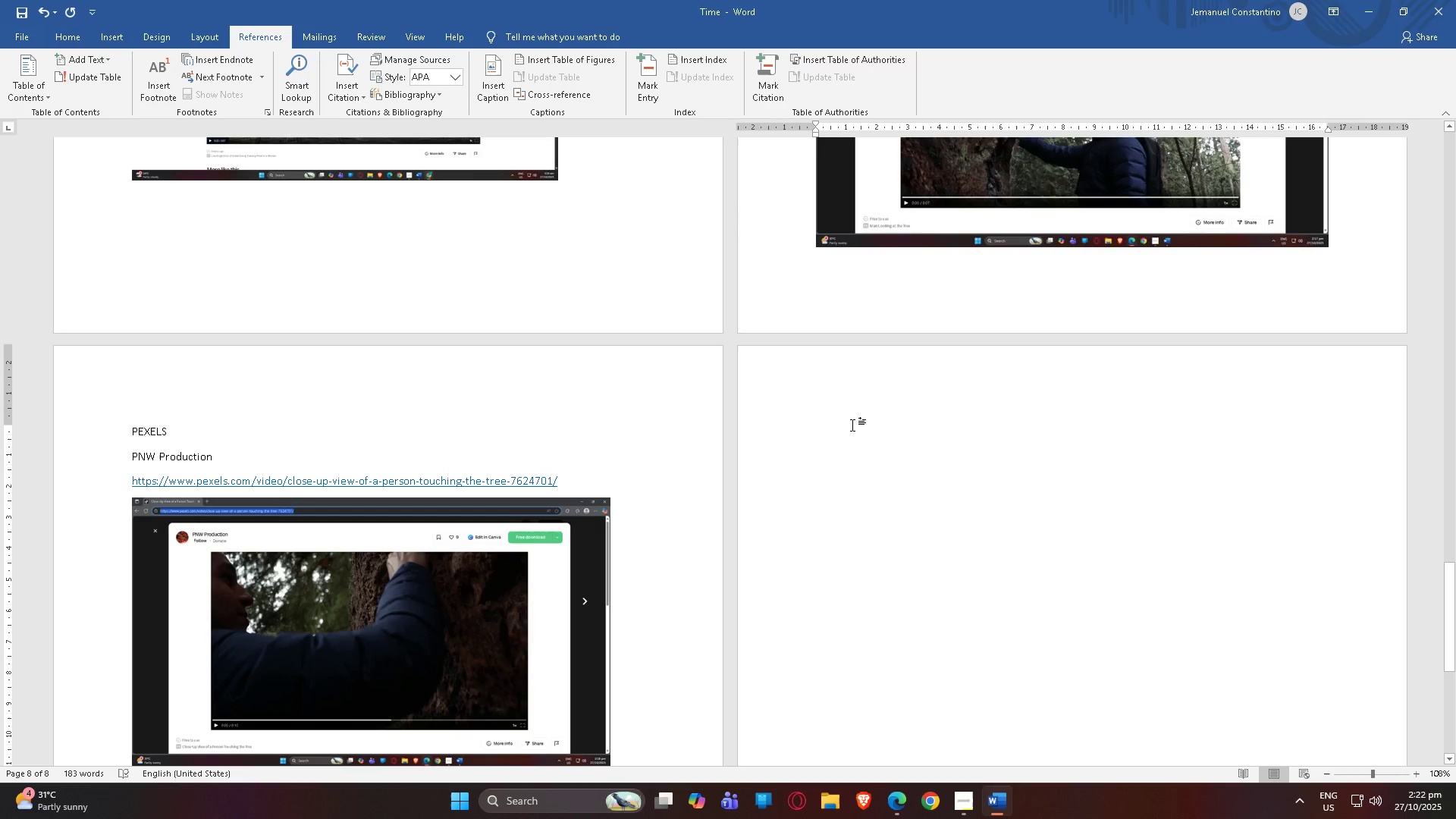 
key(Alt+Tab)
 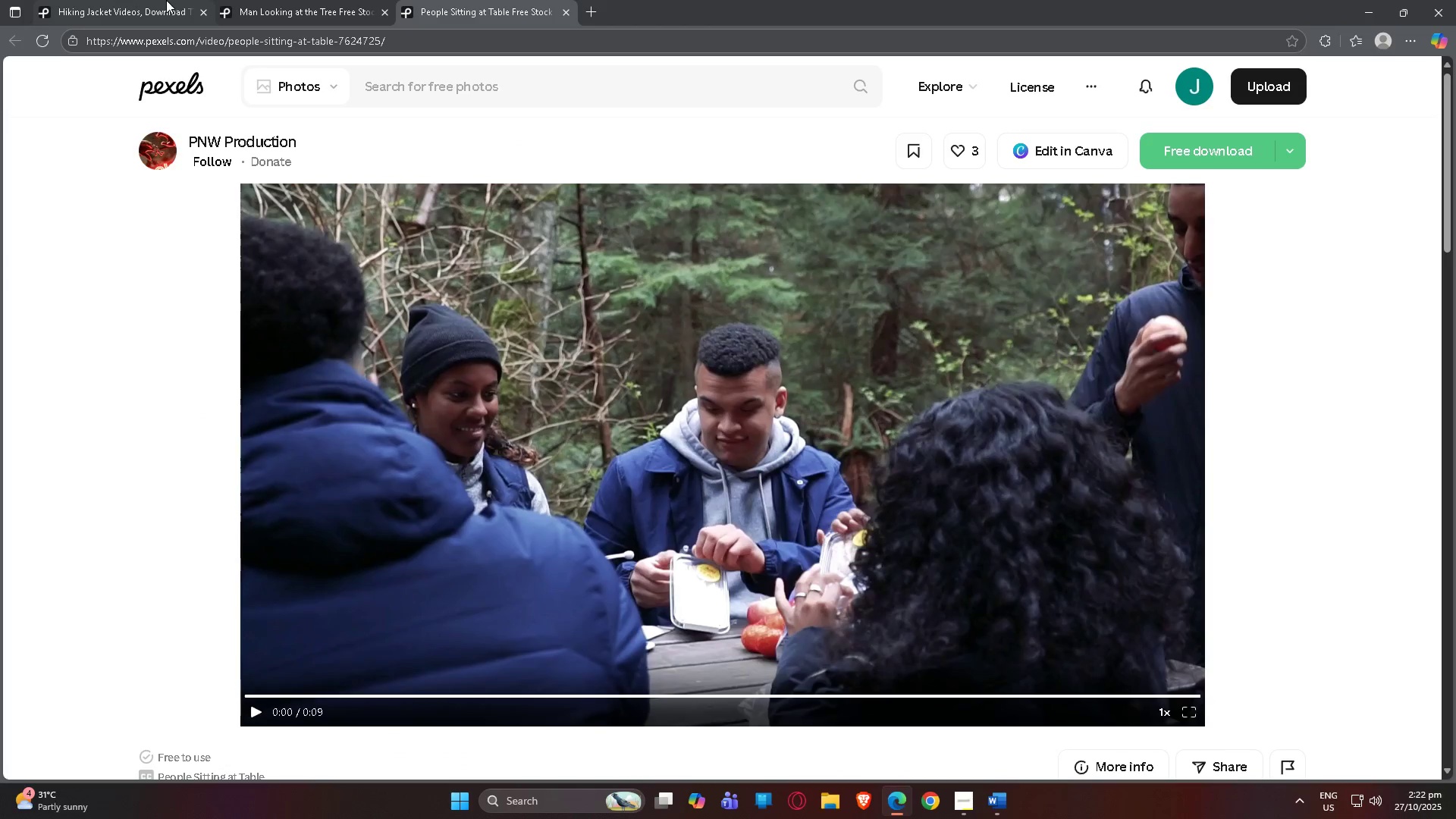 
mouse_move([311, -1])
 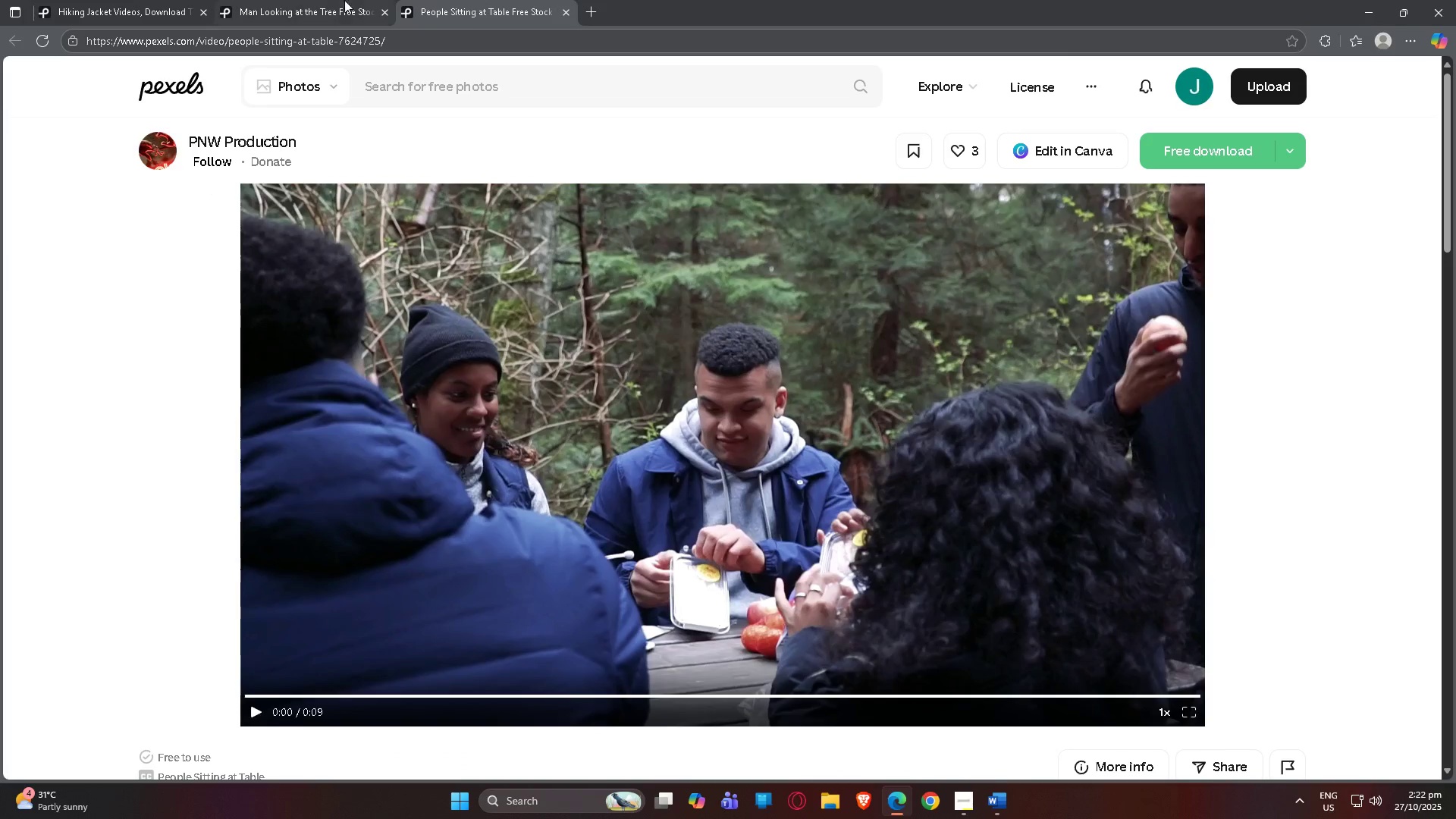 
left_click([331, 0])
 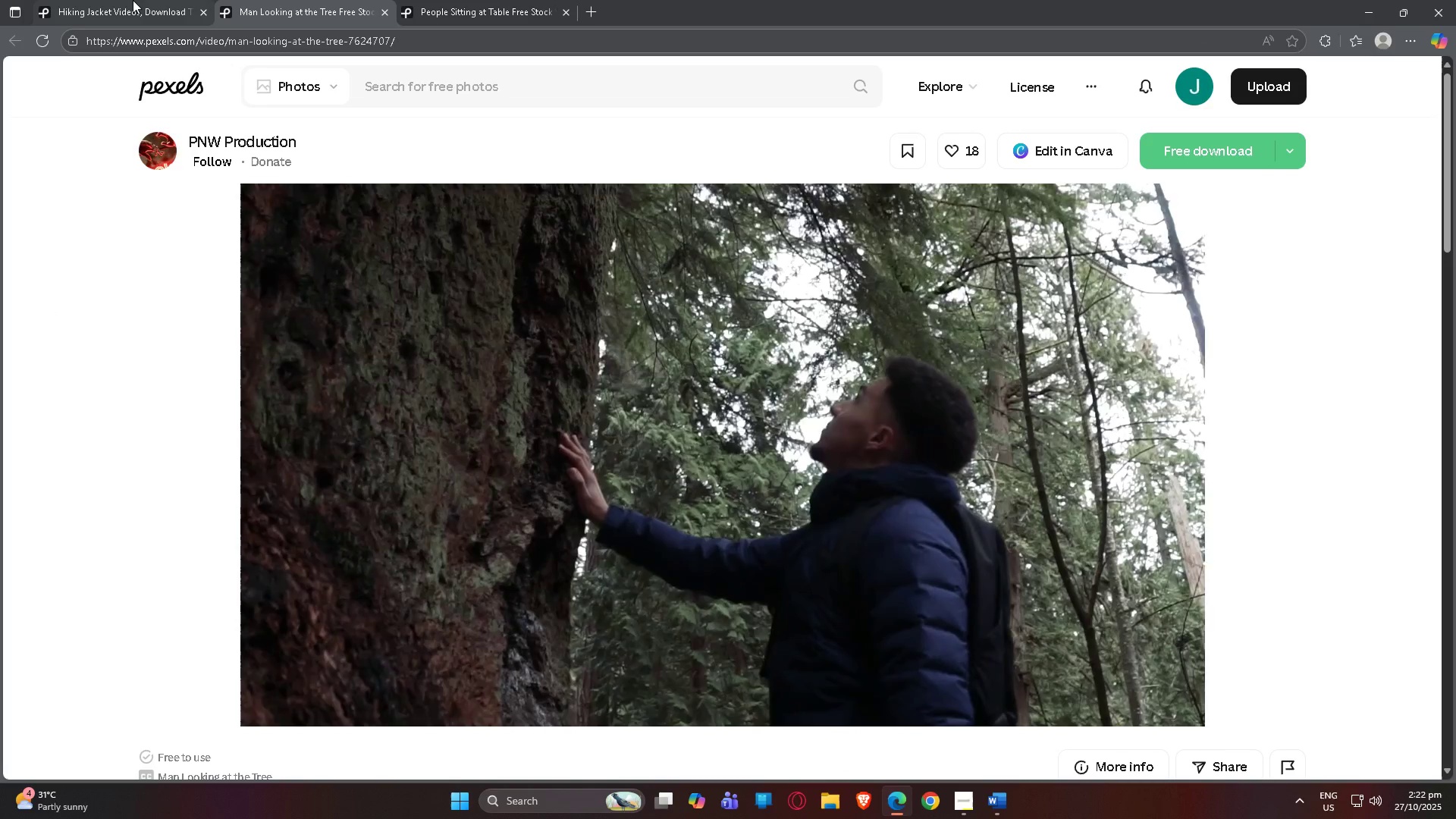 
left_click([133, 0])
 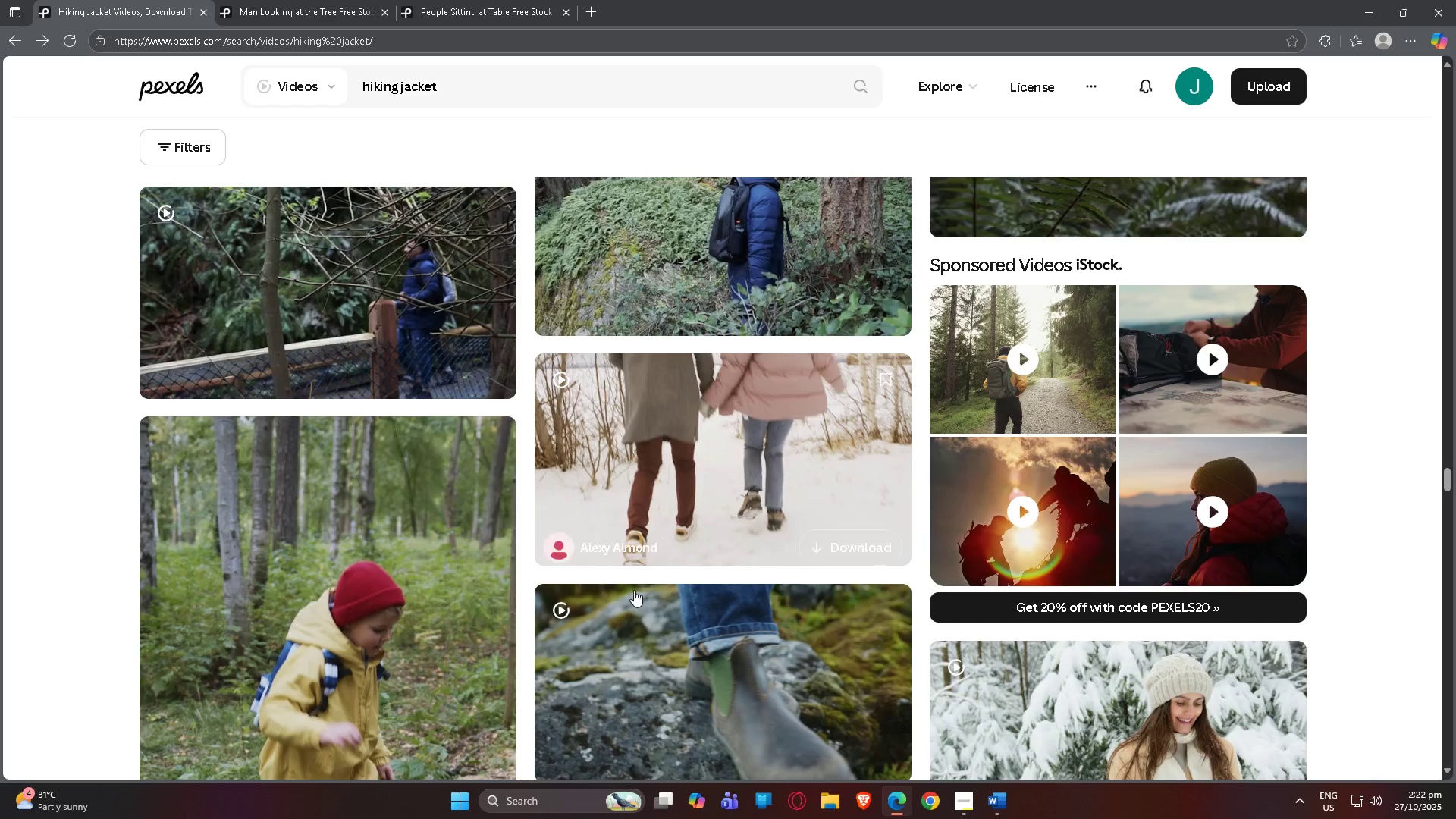 
scroll: coordinate [438, 384], scroll_direction: down, amount: 24.0
 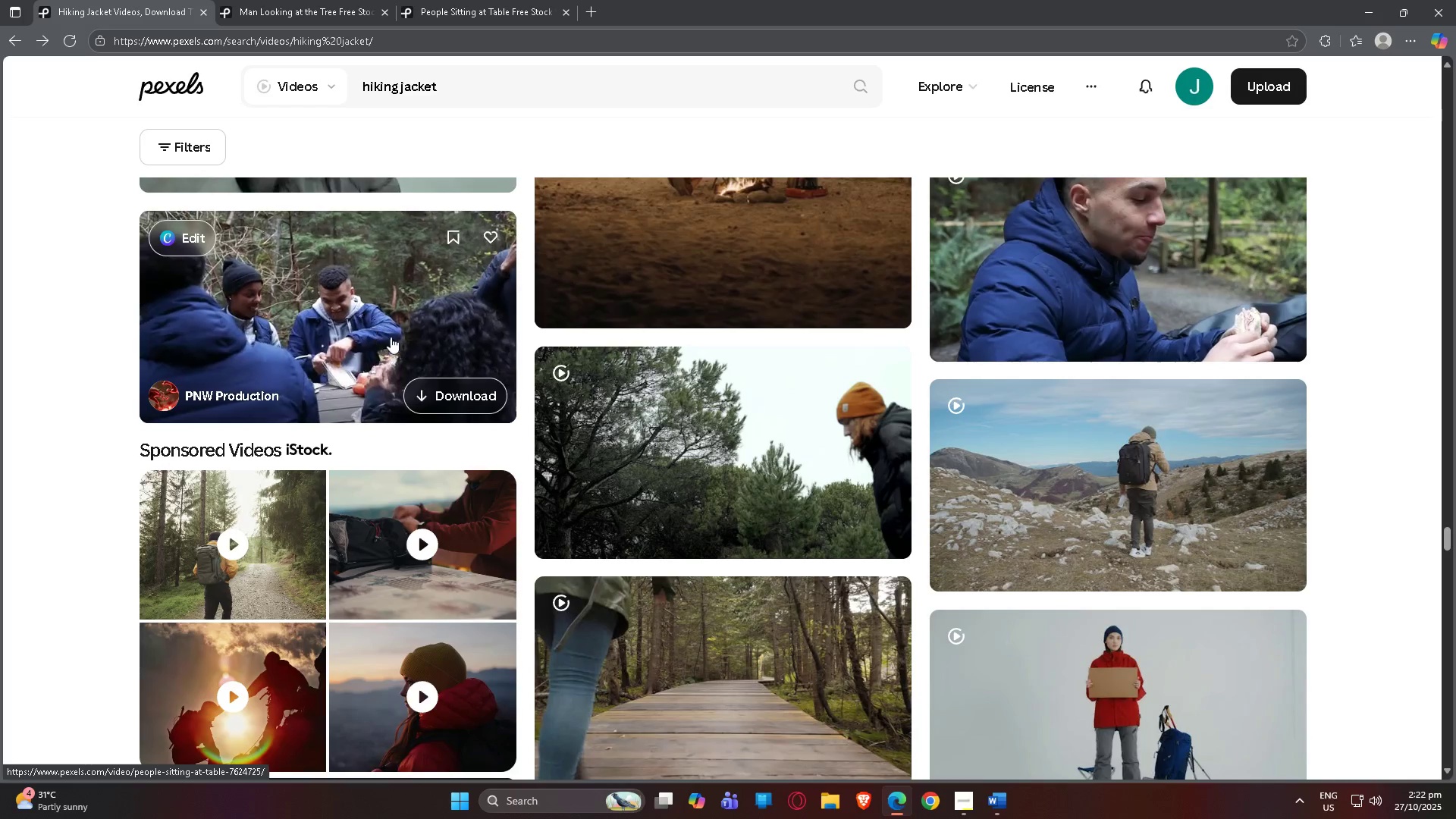 
scroll: coordinate [724, 378], scroll_direction: down, amount: 17.0